 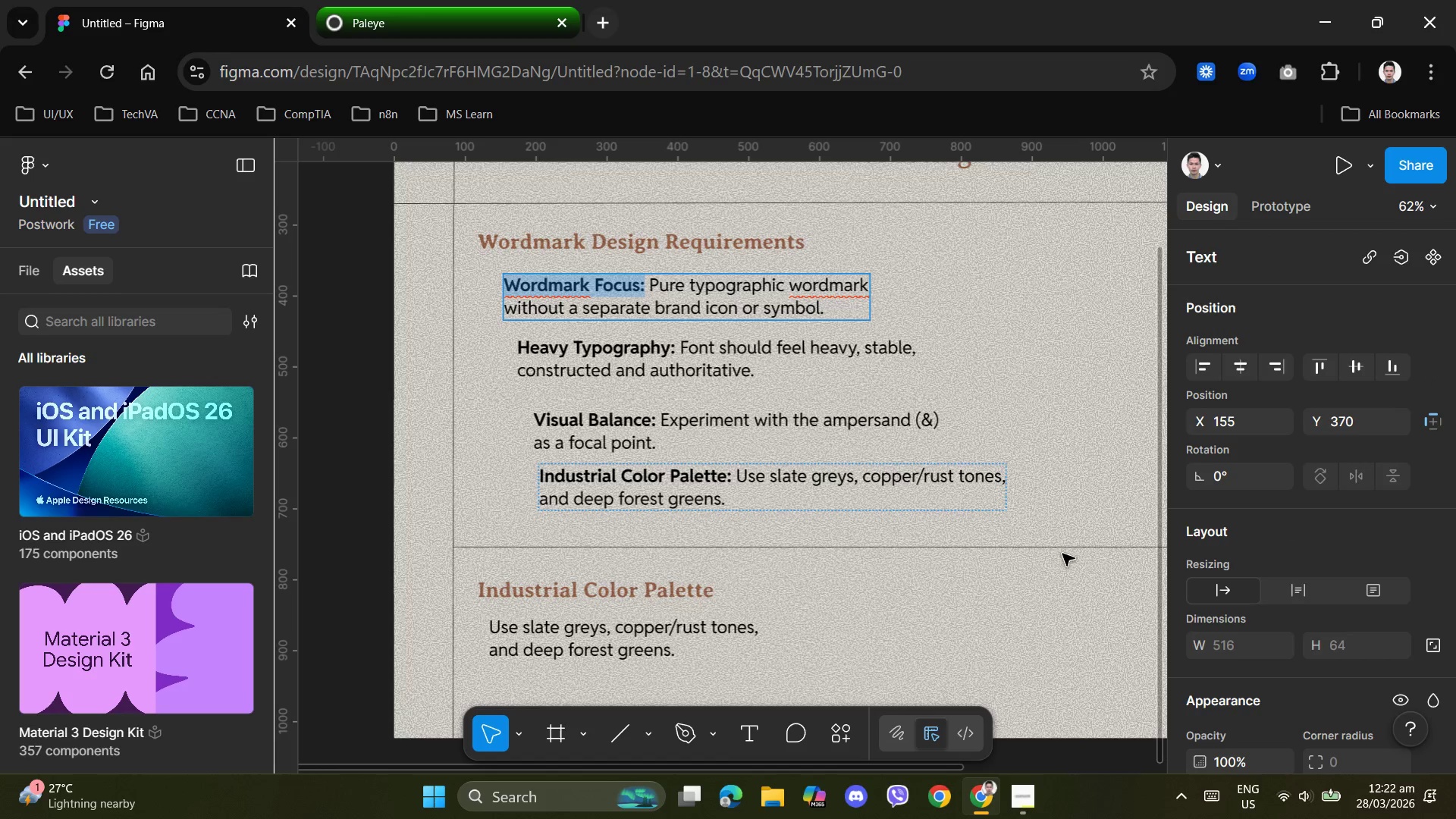 
scroll: coordinate [1247, 528], scroll_direction: down, amount: 3.0
 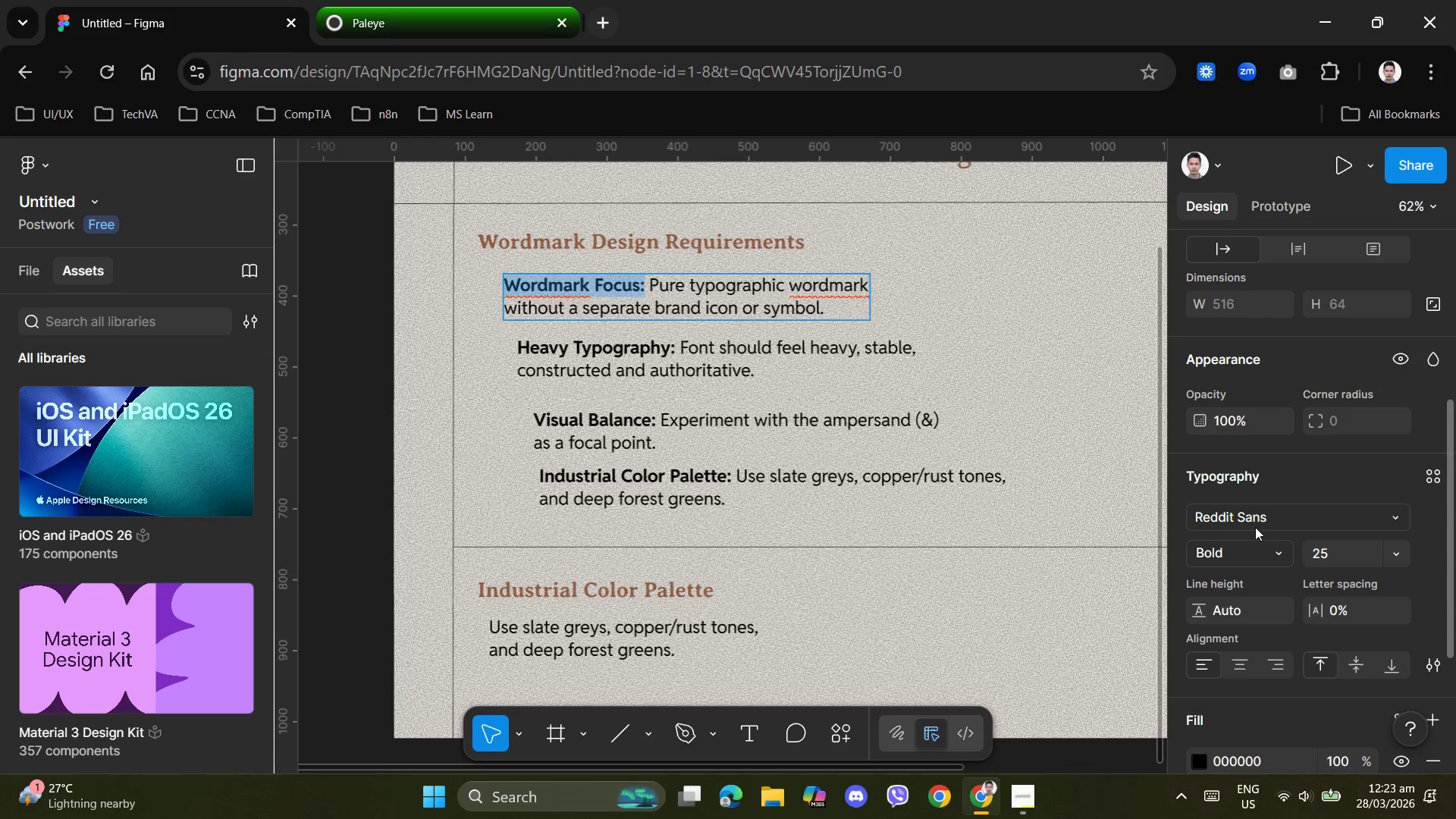 
mouse_move([1231, 541])
 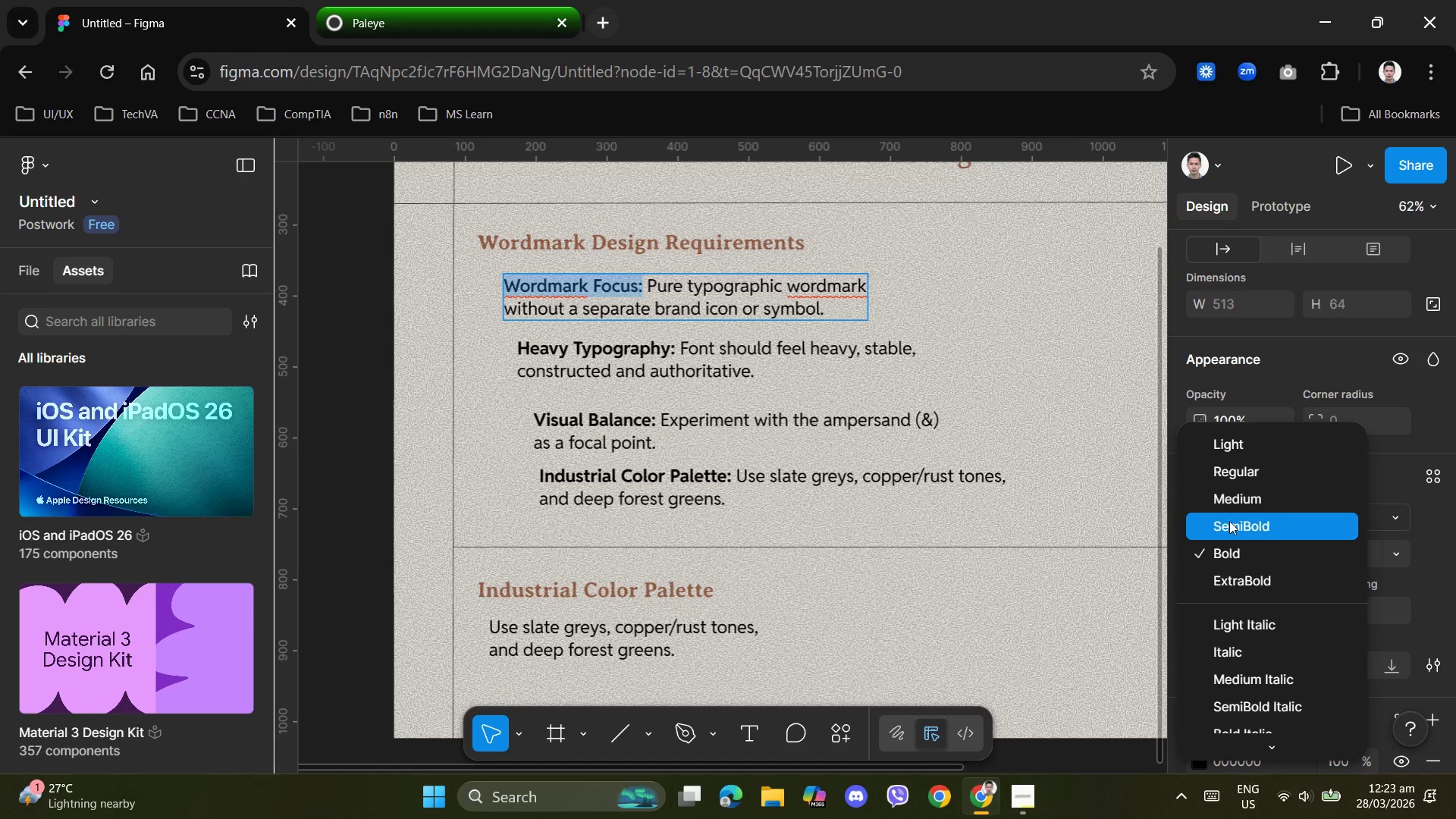 
wait(5.06)
 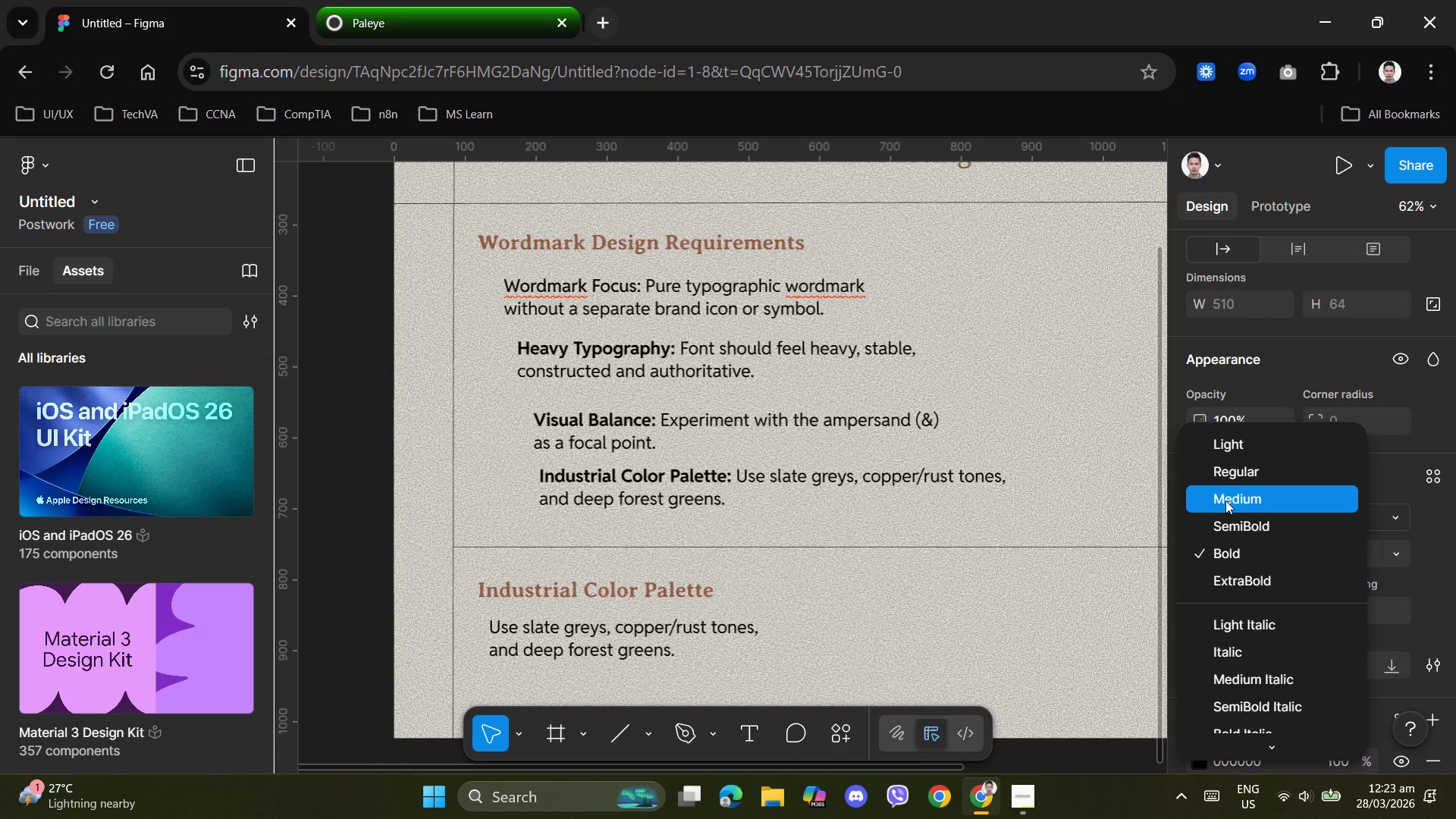 
left_click([1096, 330])
 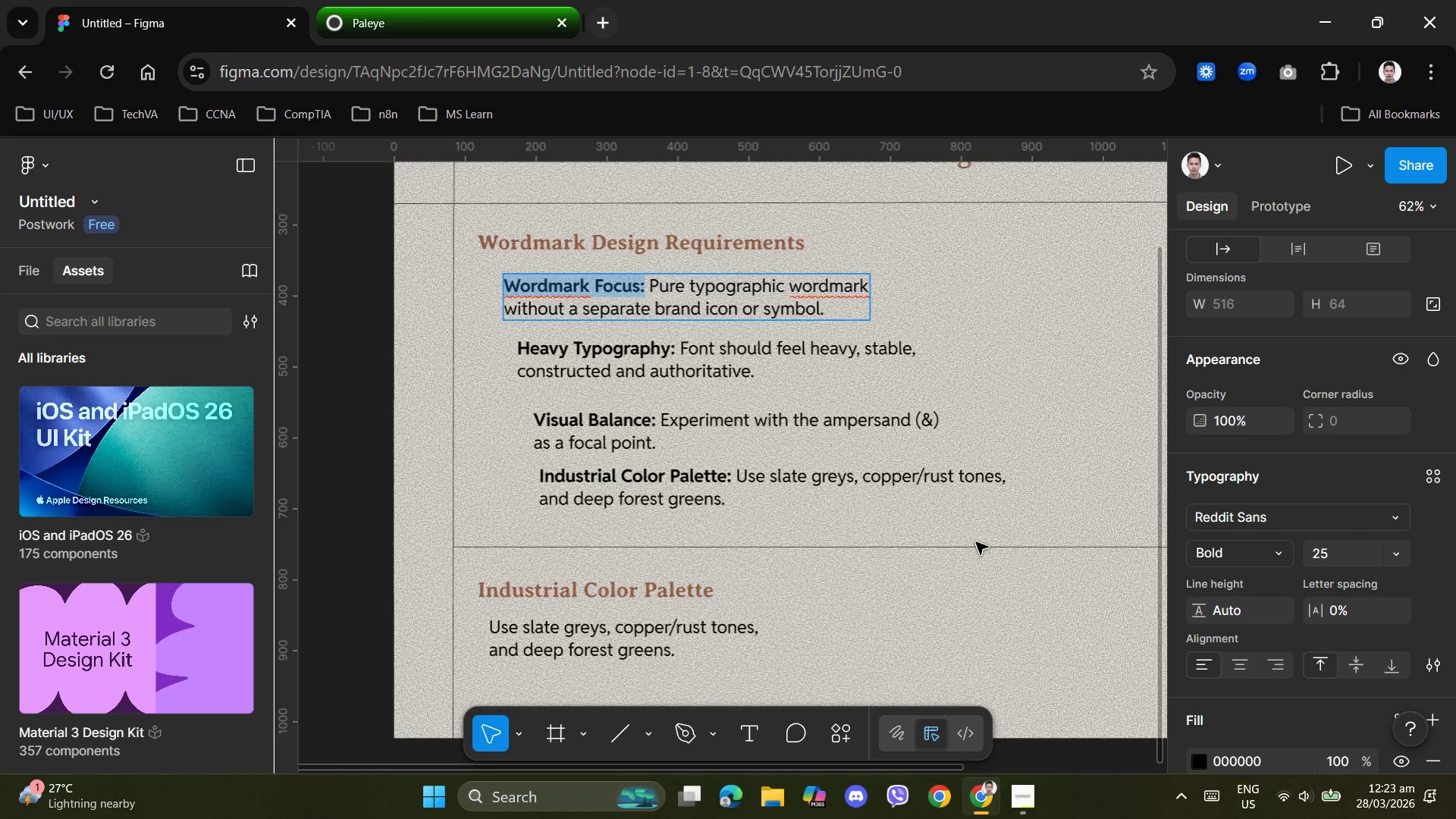 
scroll: coordinate [974, 547], scroll_direction: down, amount: 4.0
 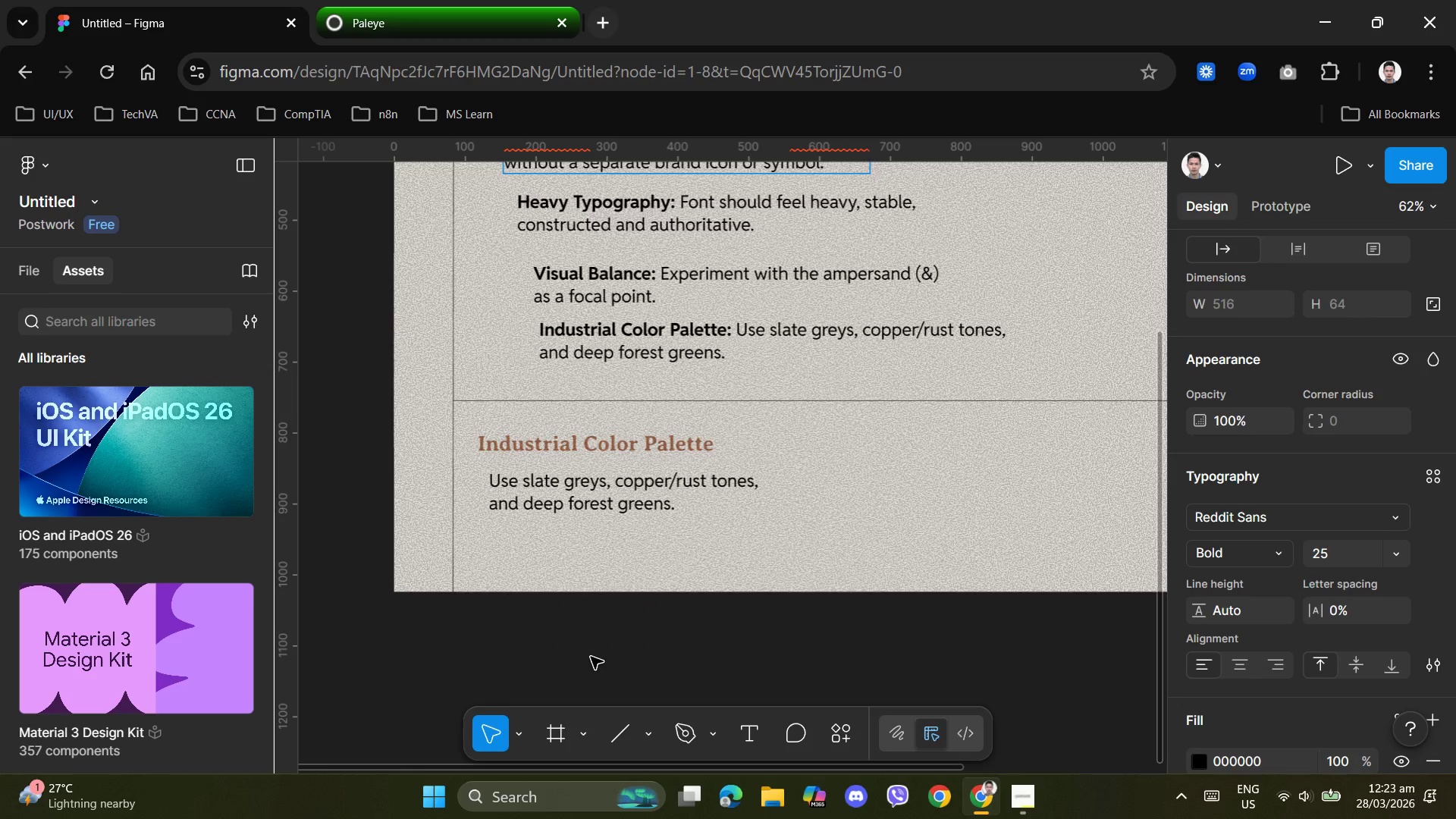 
left_click([591, 655])
 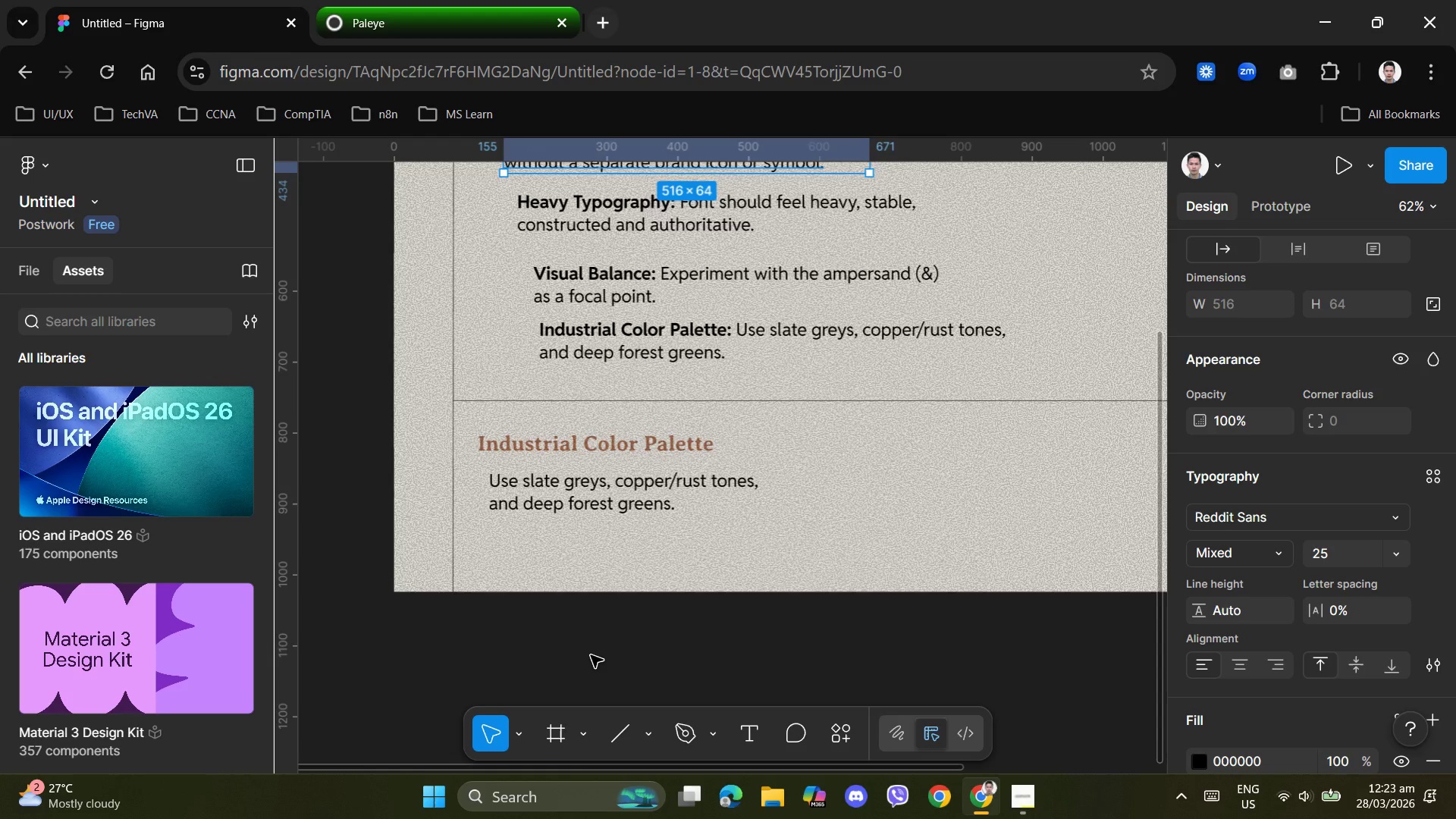 
wait(41.22)
 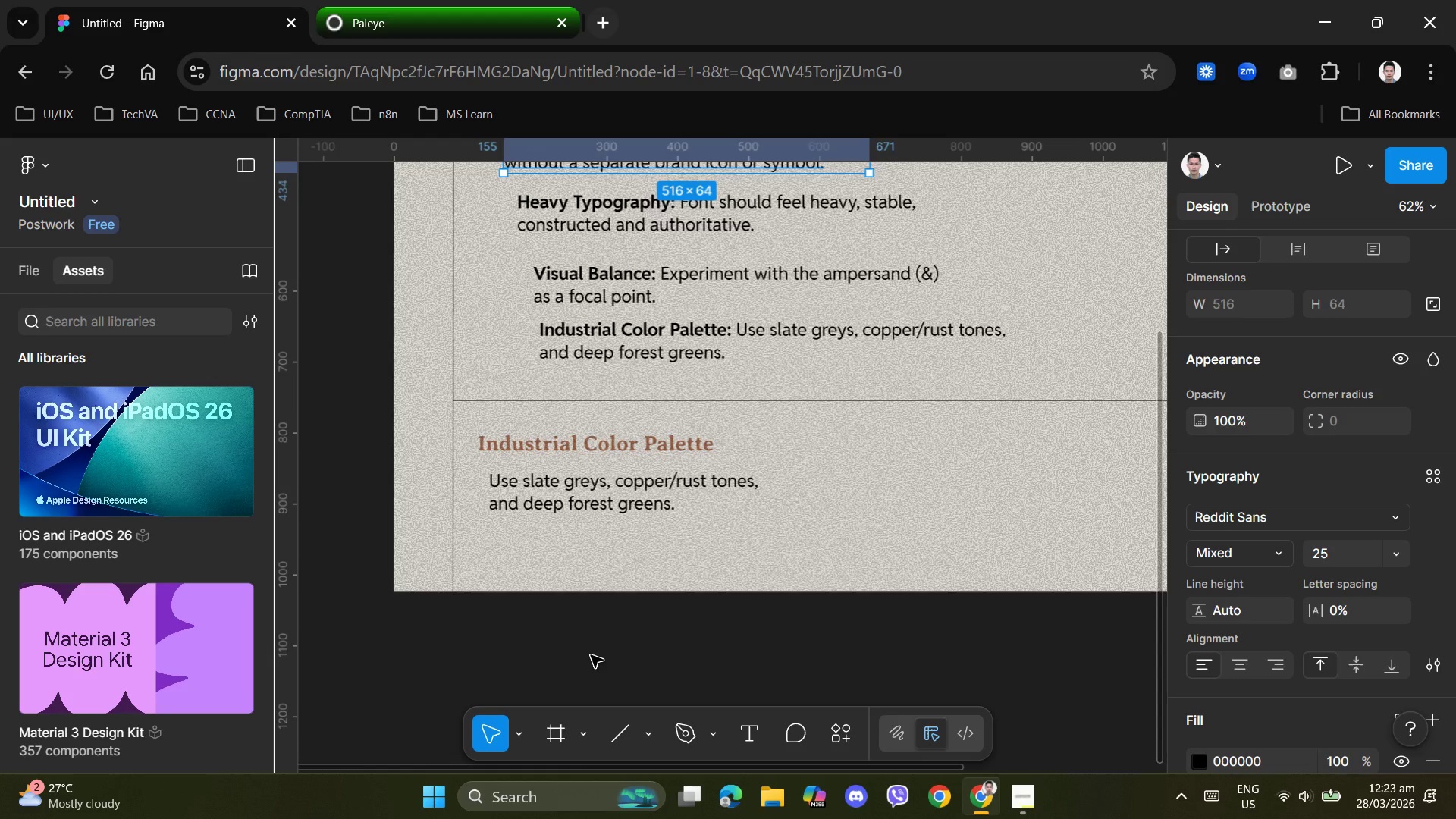 
left_click([645, 735])
 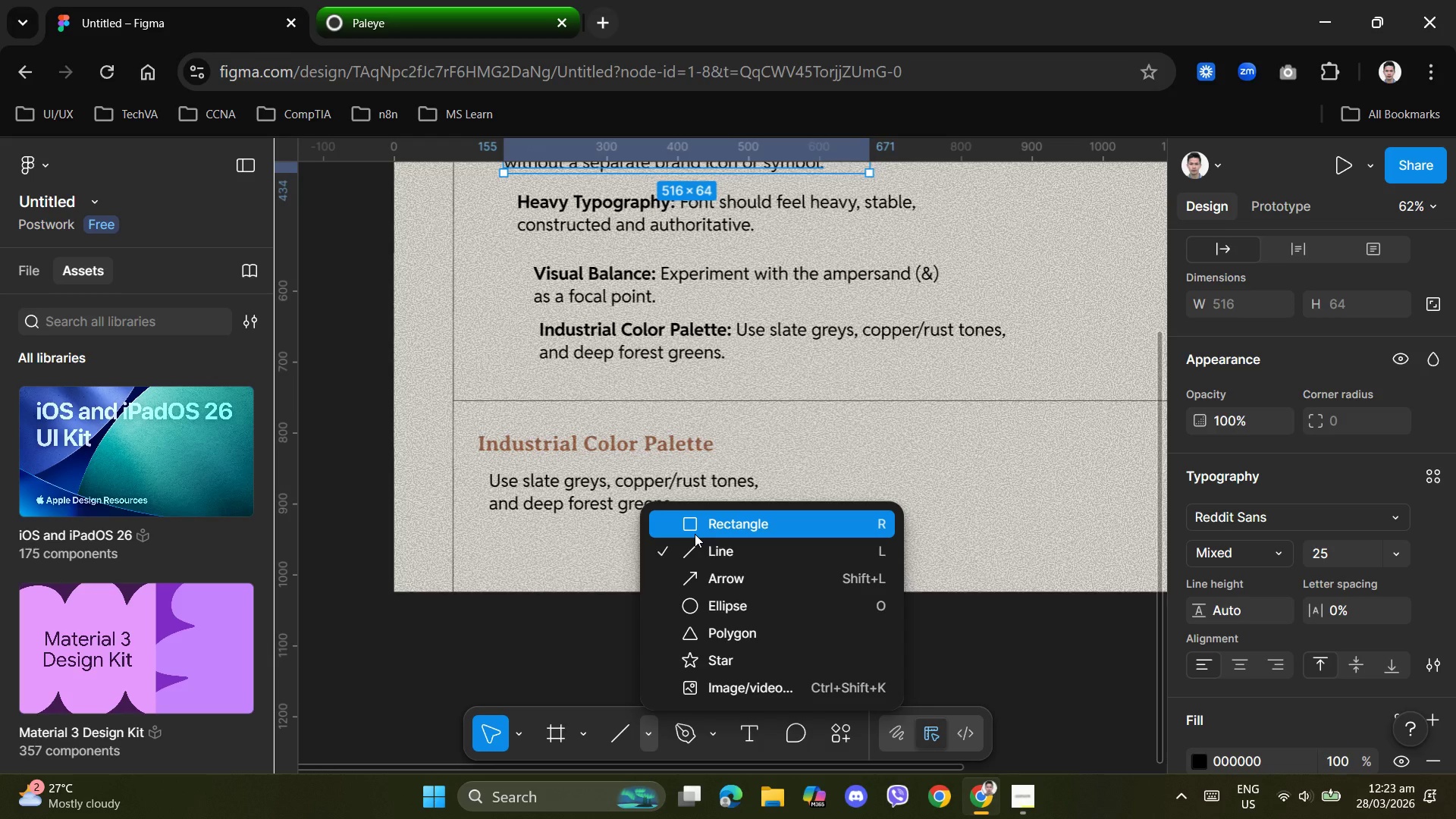 
left_click([694, 531])
 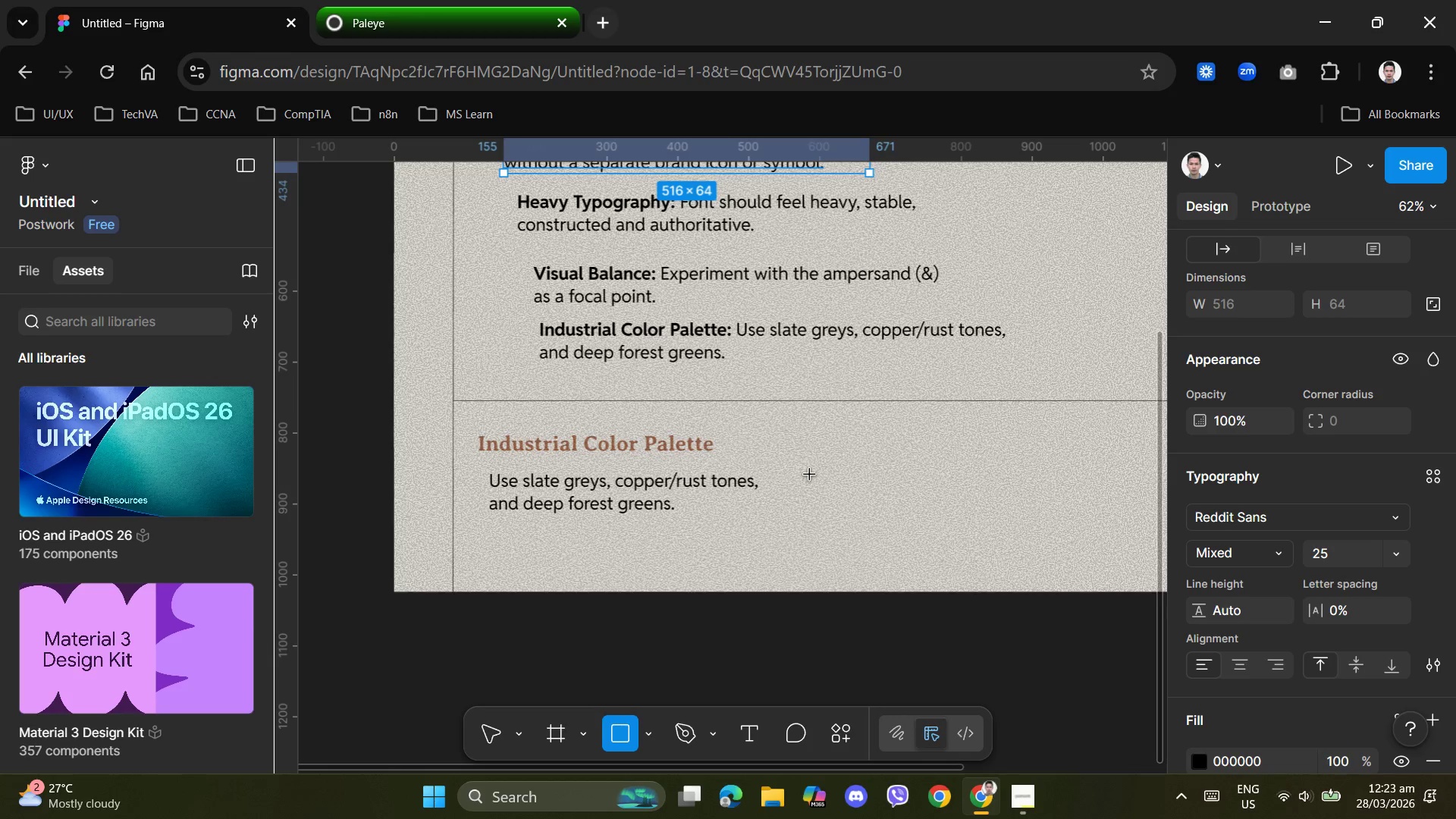 
left_click_drag(start_coordinate=[813, 469], to_coordinate=[858, 504])
 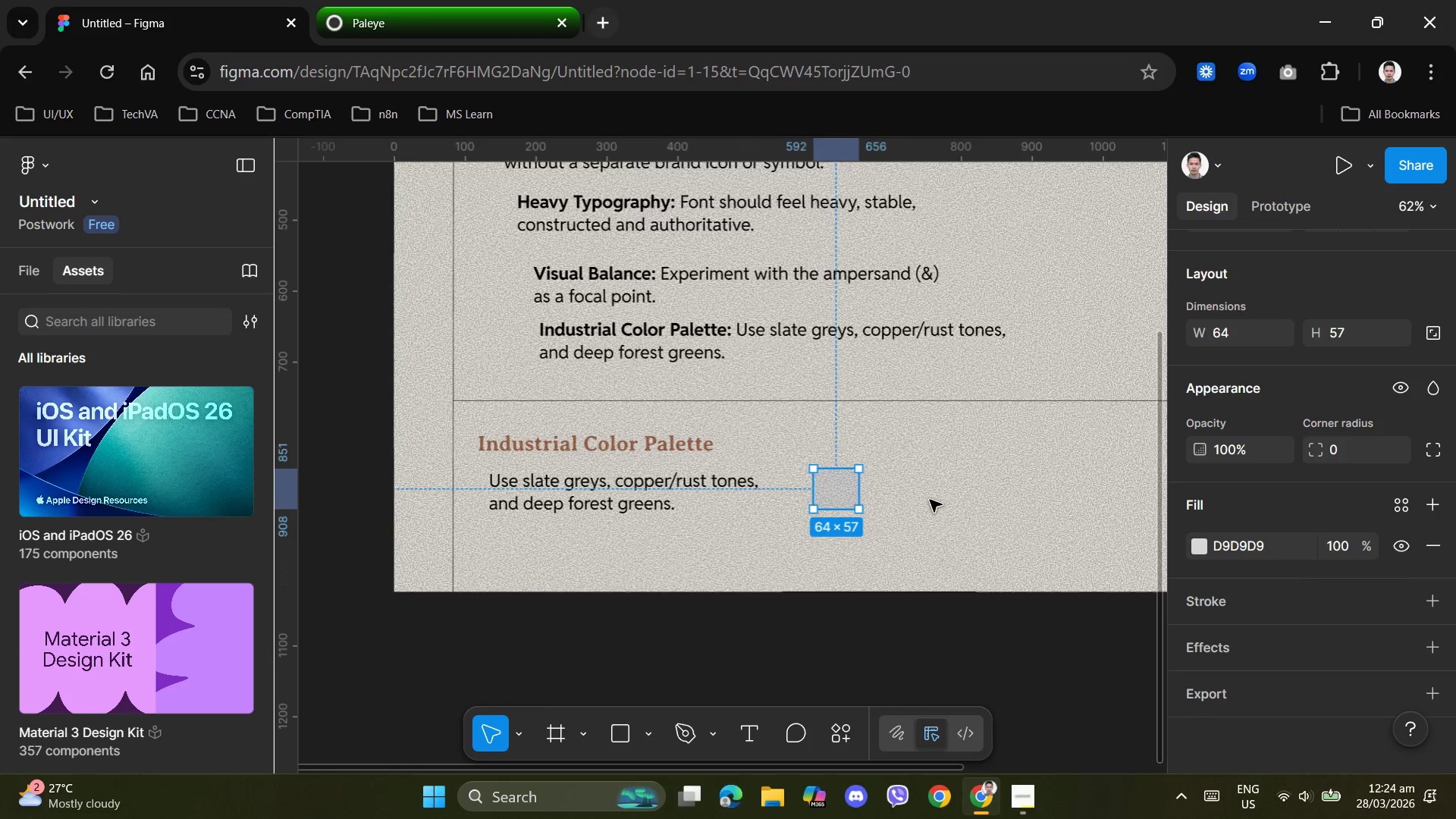 
left_click([930, 500])
 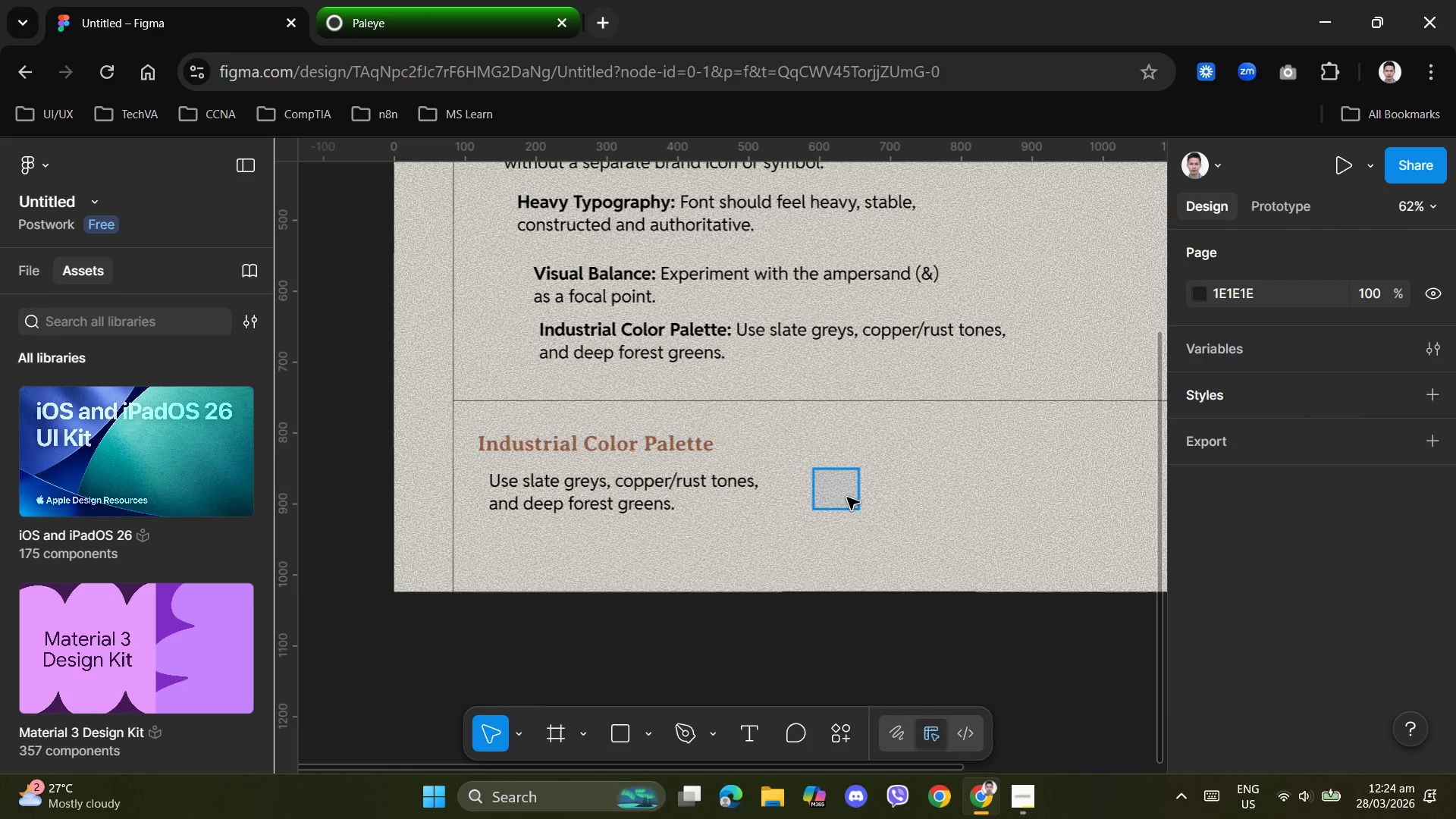 
left_click([847, 497])
 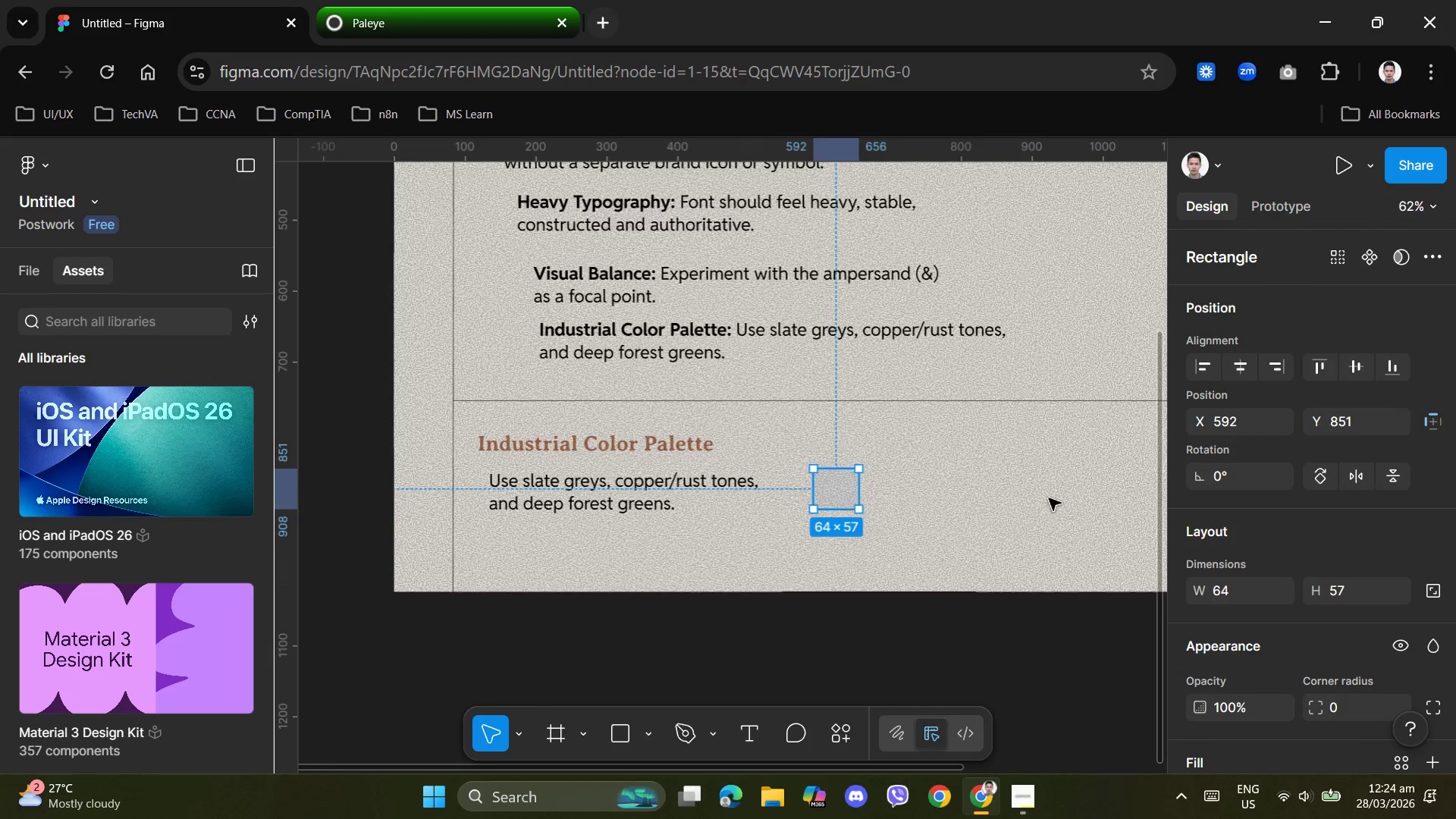 
scroll: coordinate [1306, 566], scroll_direction: down, amount: 3.0
 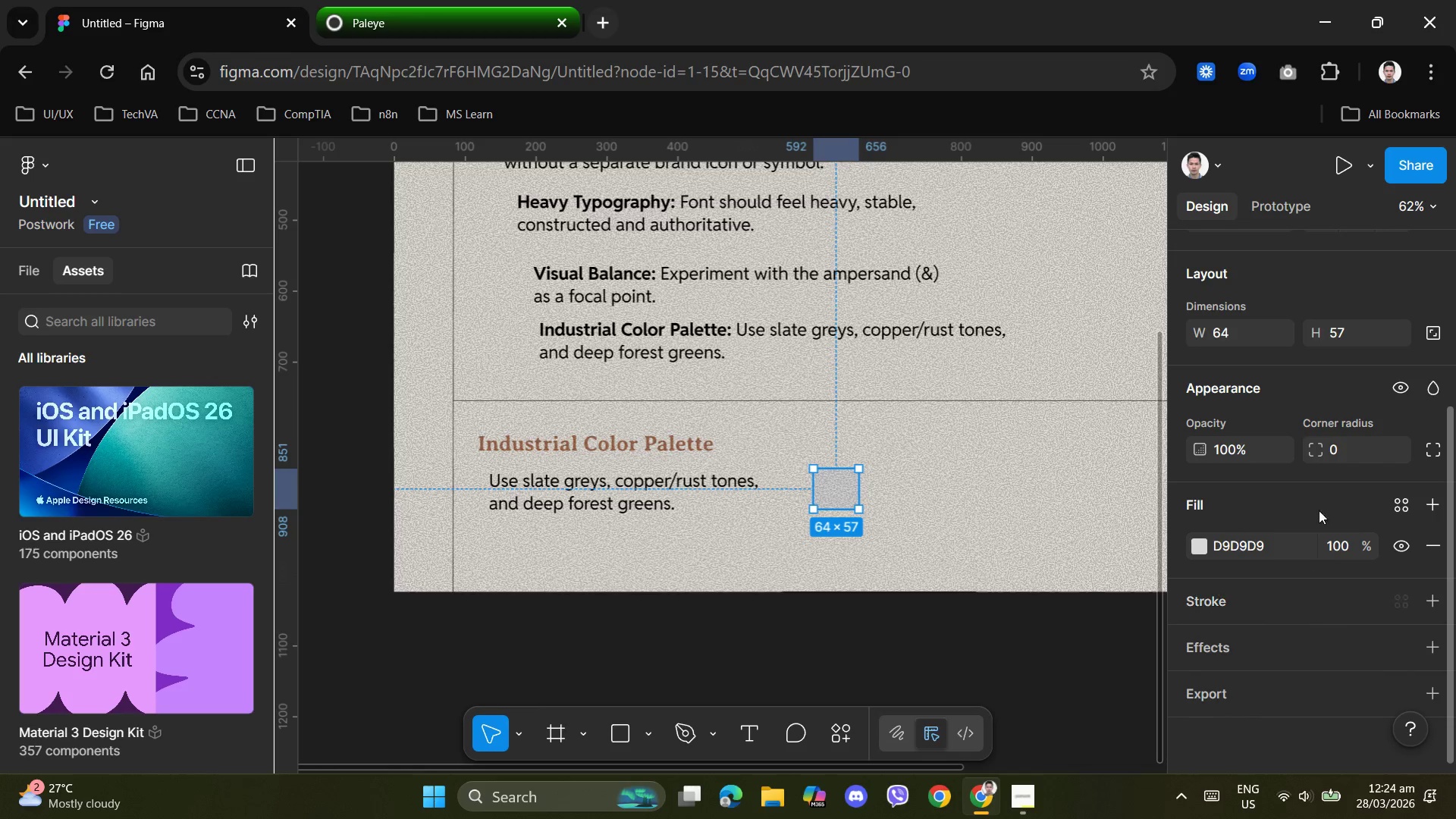 
wait(11.53)
 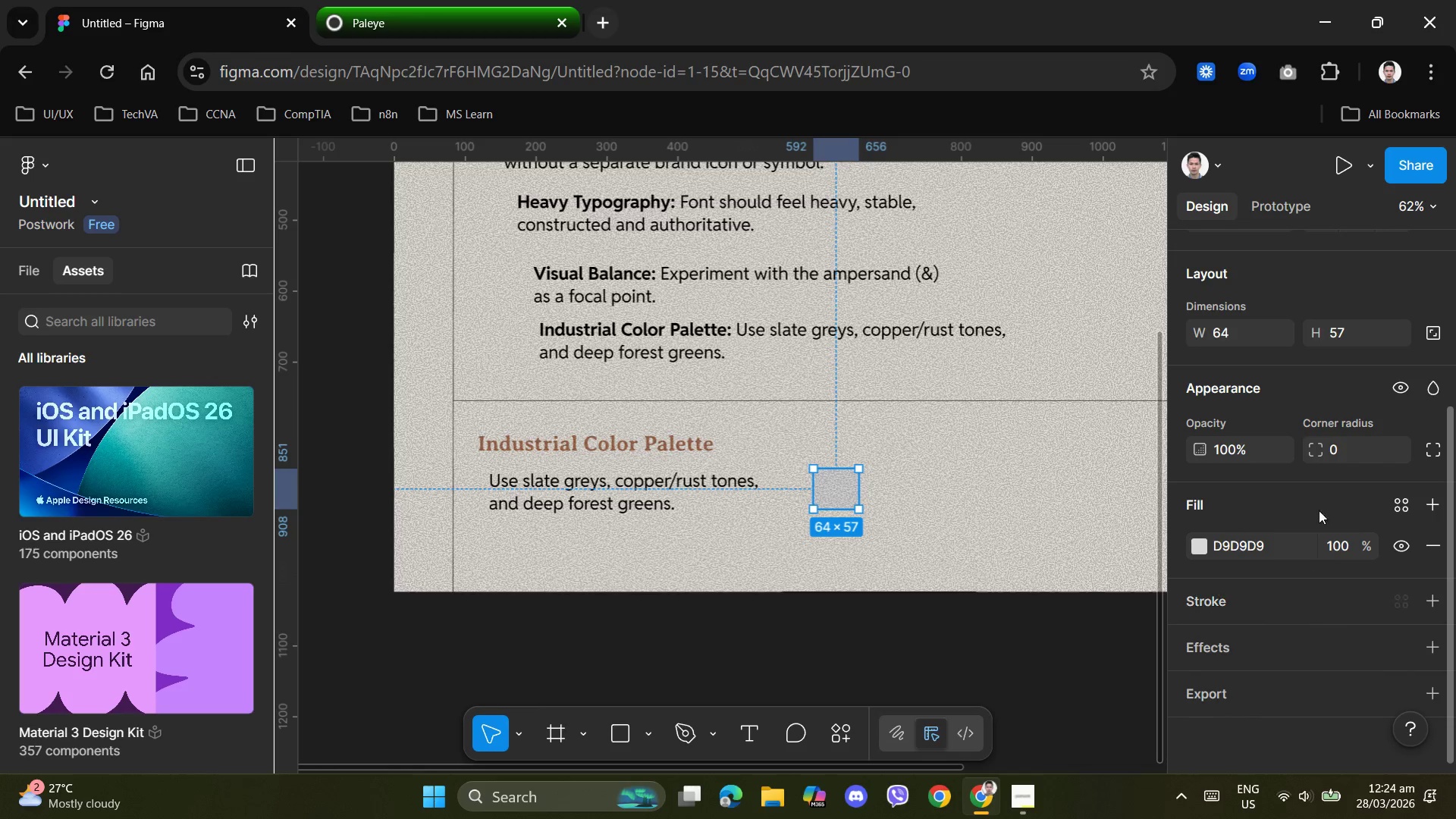 
left_click([1430, 606])
 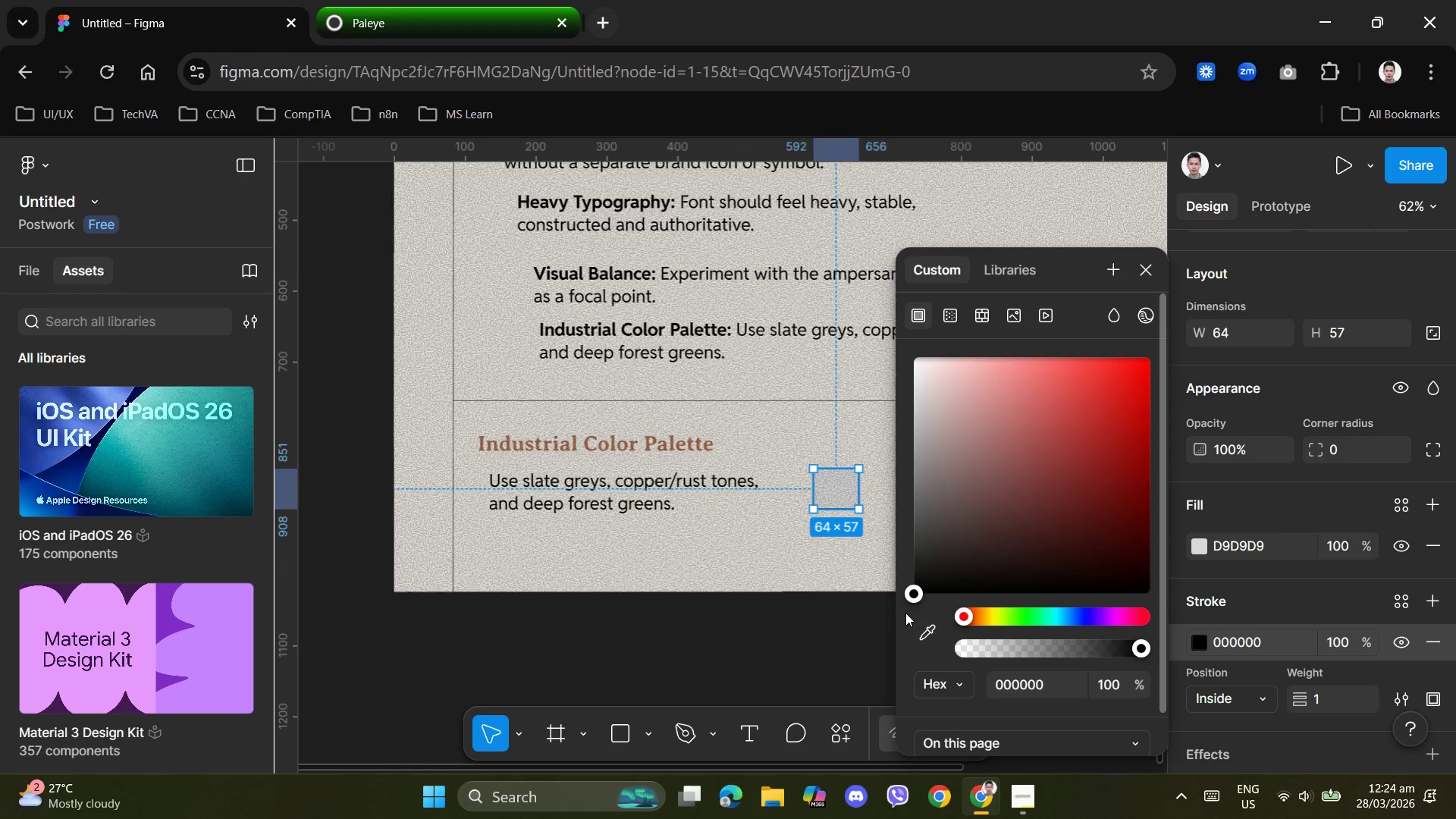 
left_click_drag(start_coordinate=[917, 598], to_coordinate=[901, 620])
 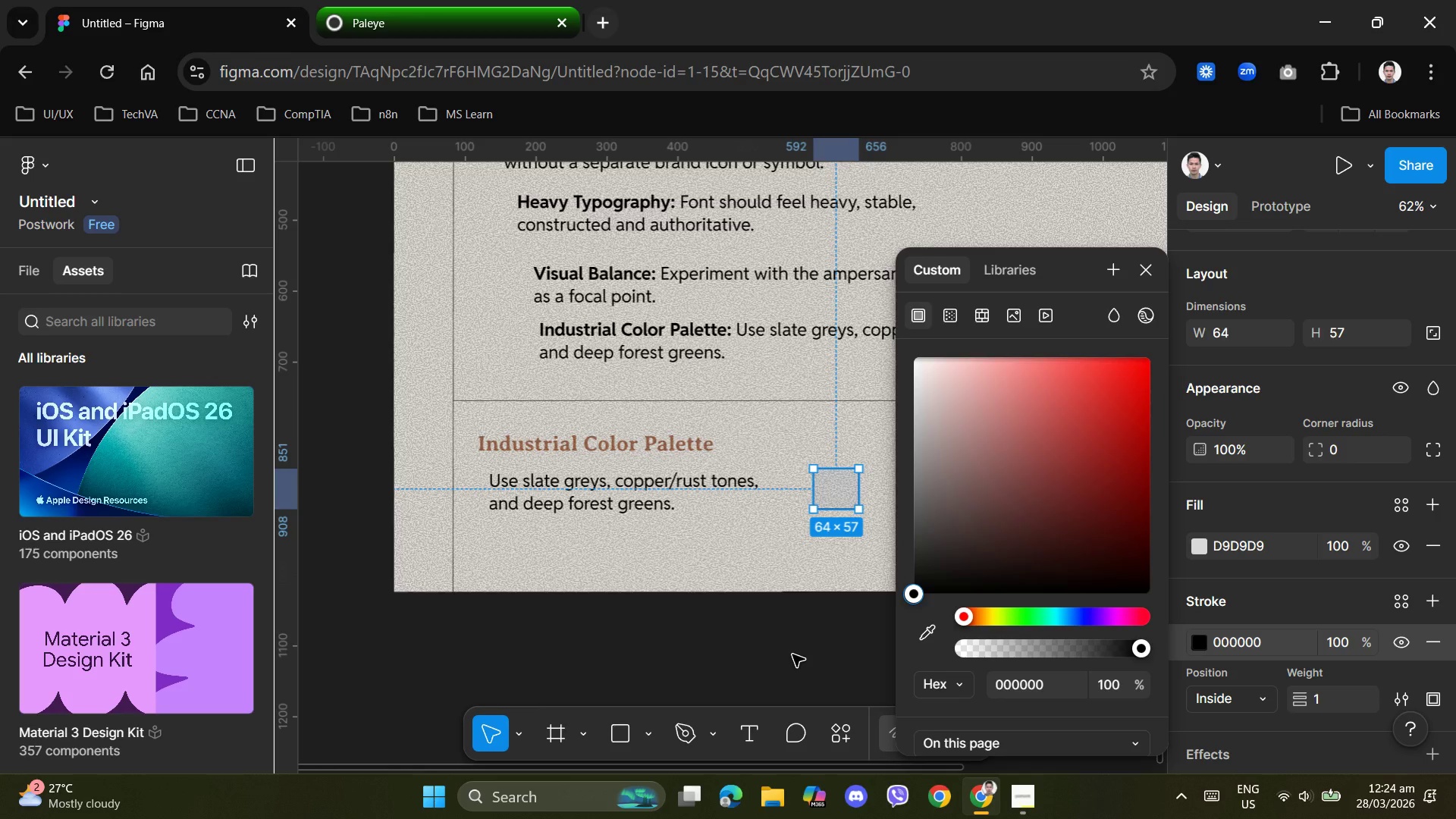 
left_click([792, 654])
 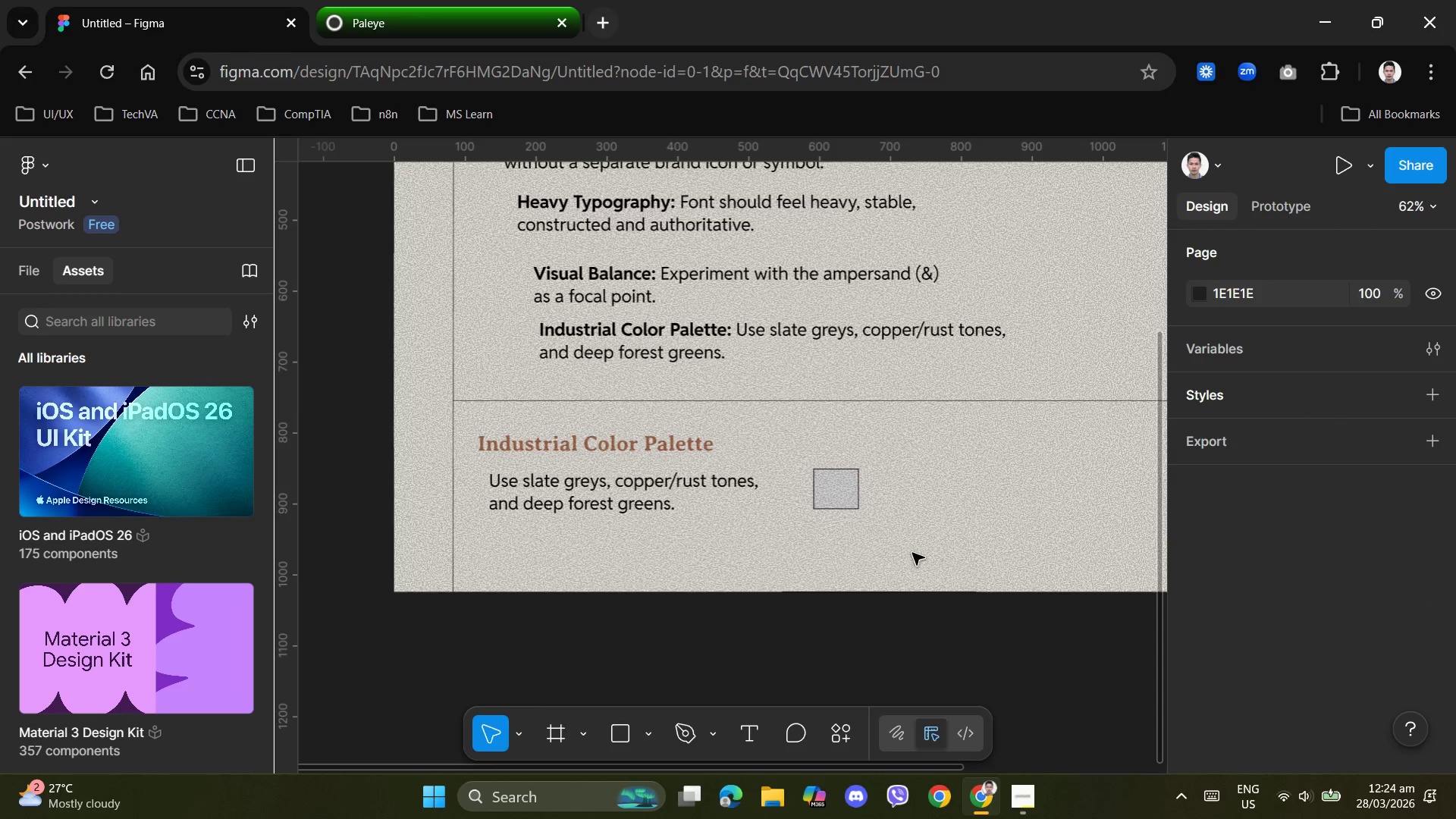 
left_click([919, 547])
 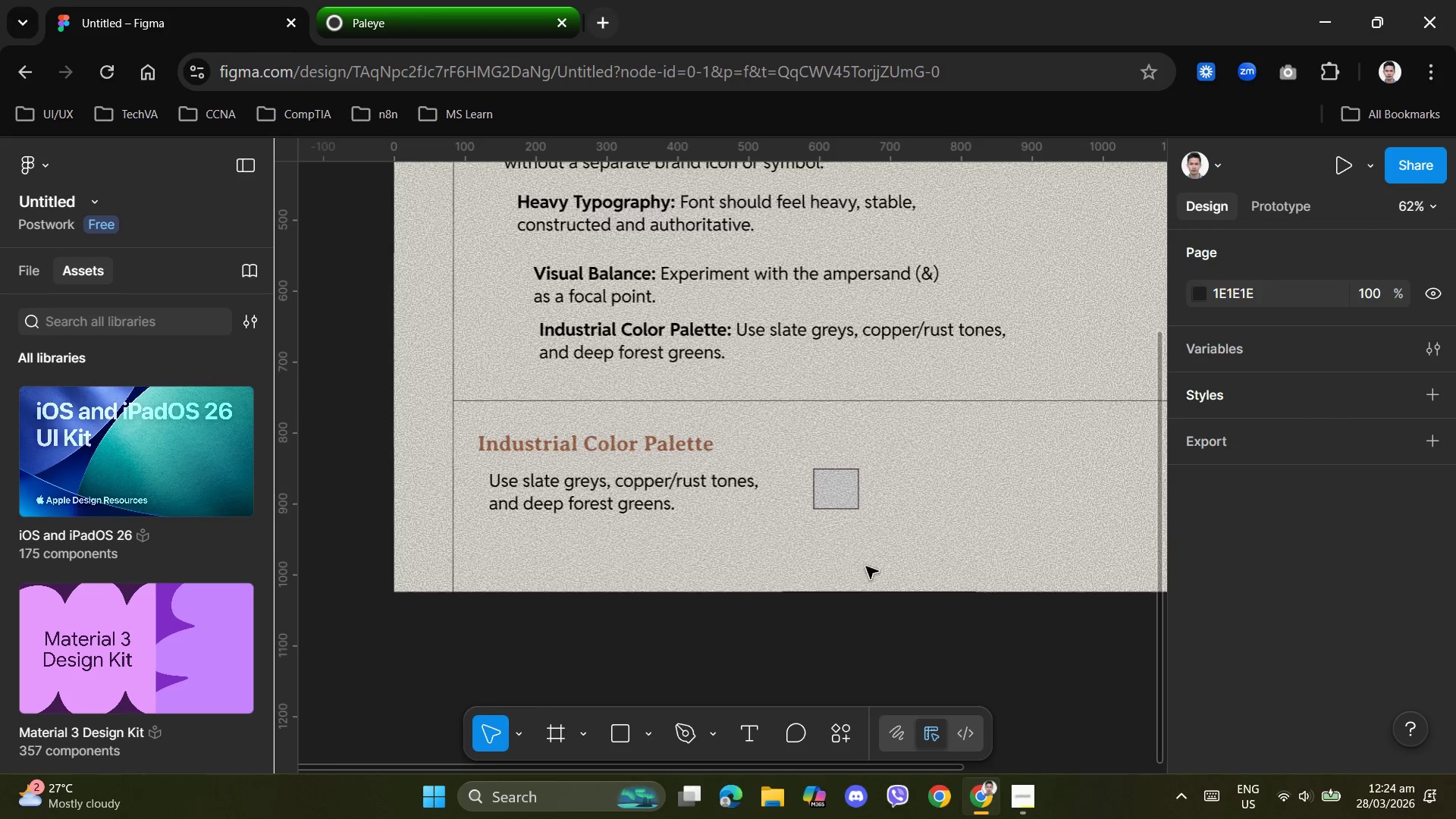 
left_click([856, 510])
 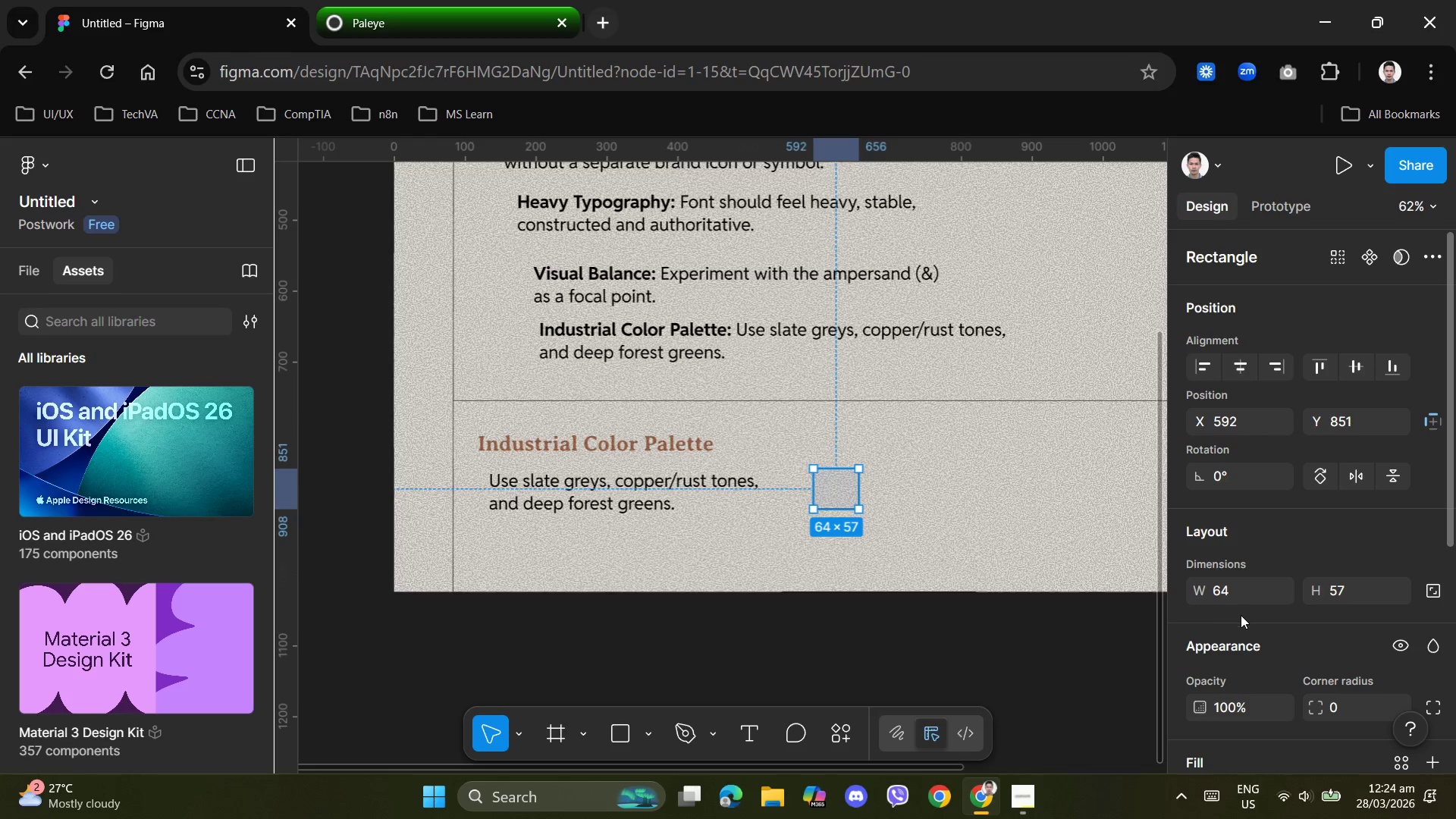 
scroll: coordinate [1260, 641], scroll_direction: down, amount: 3.0
 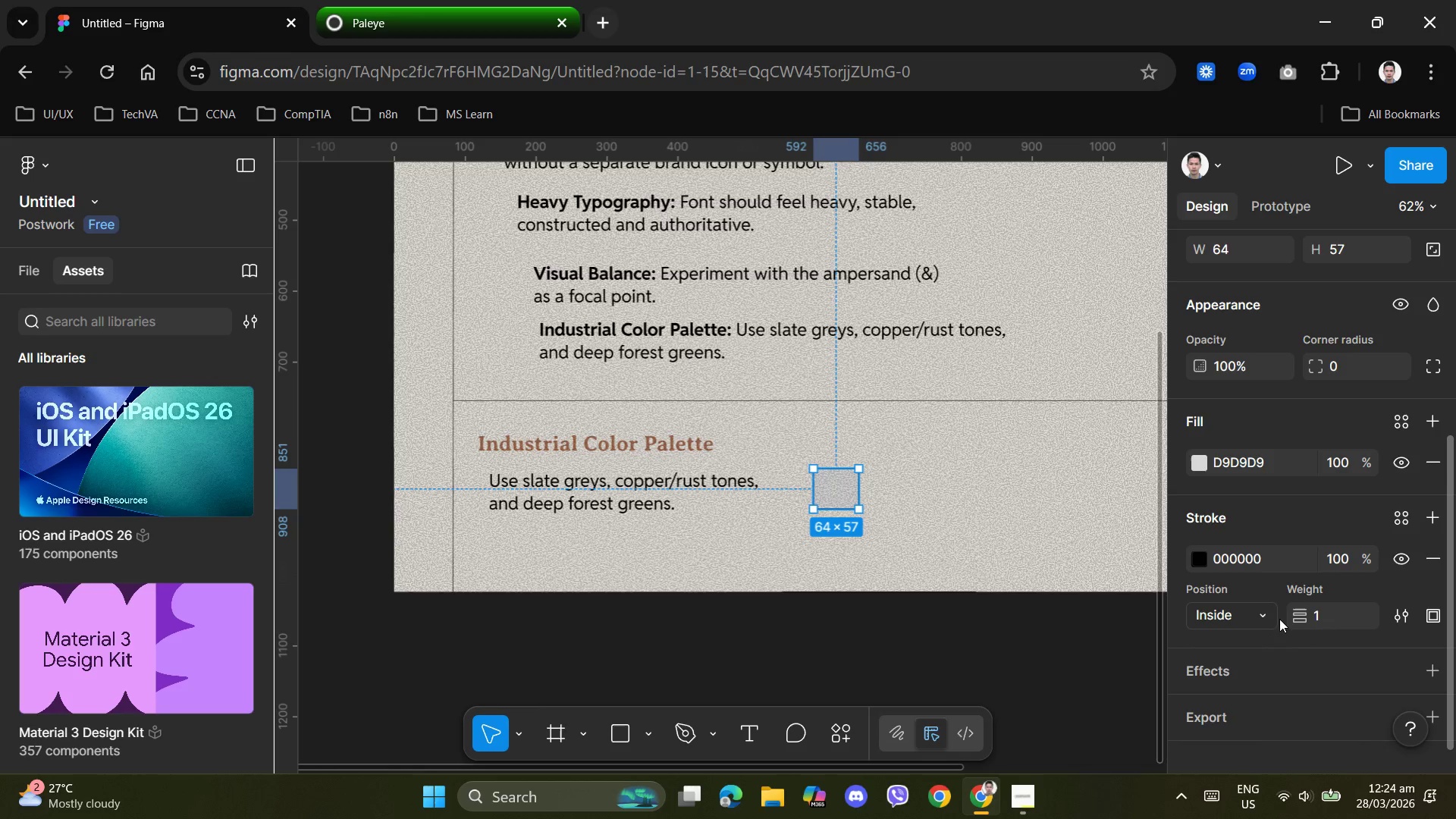 
left_click([1341, 619])
 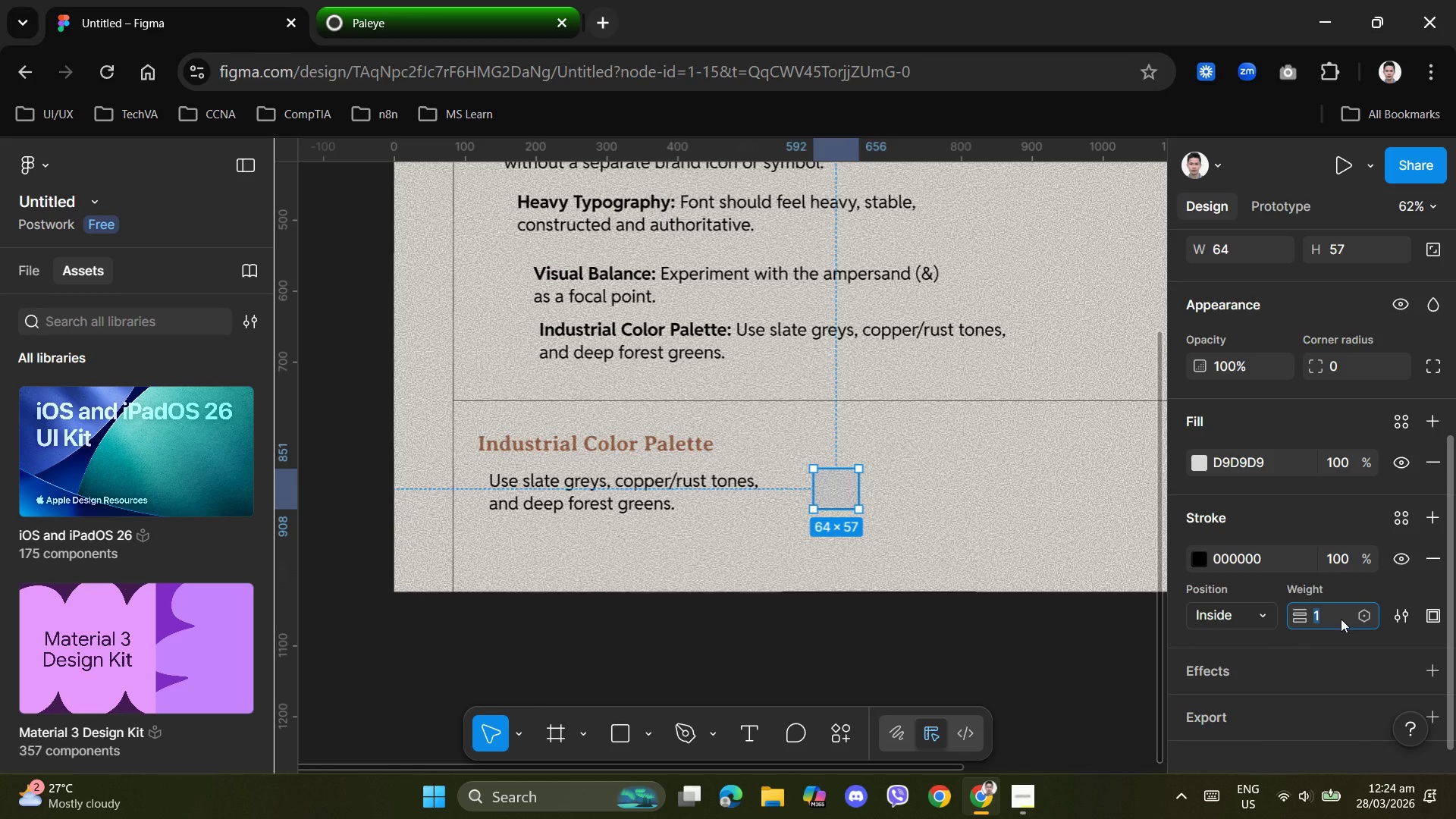 
key(Numpad2)
 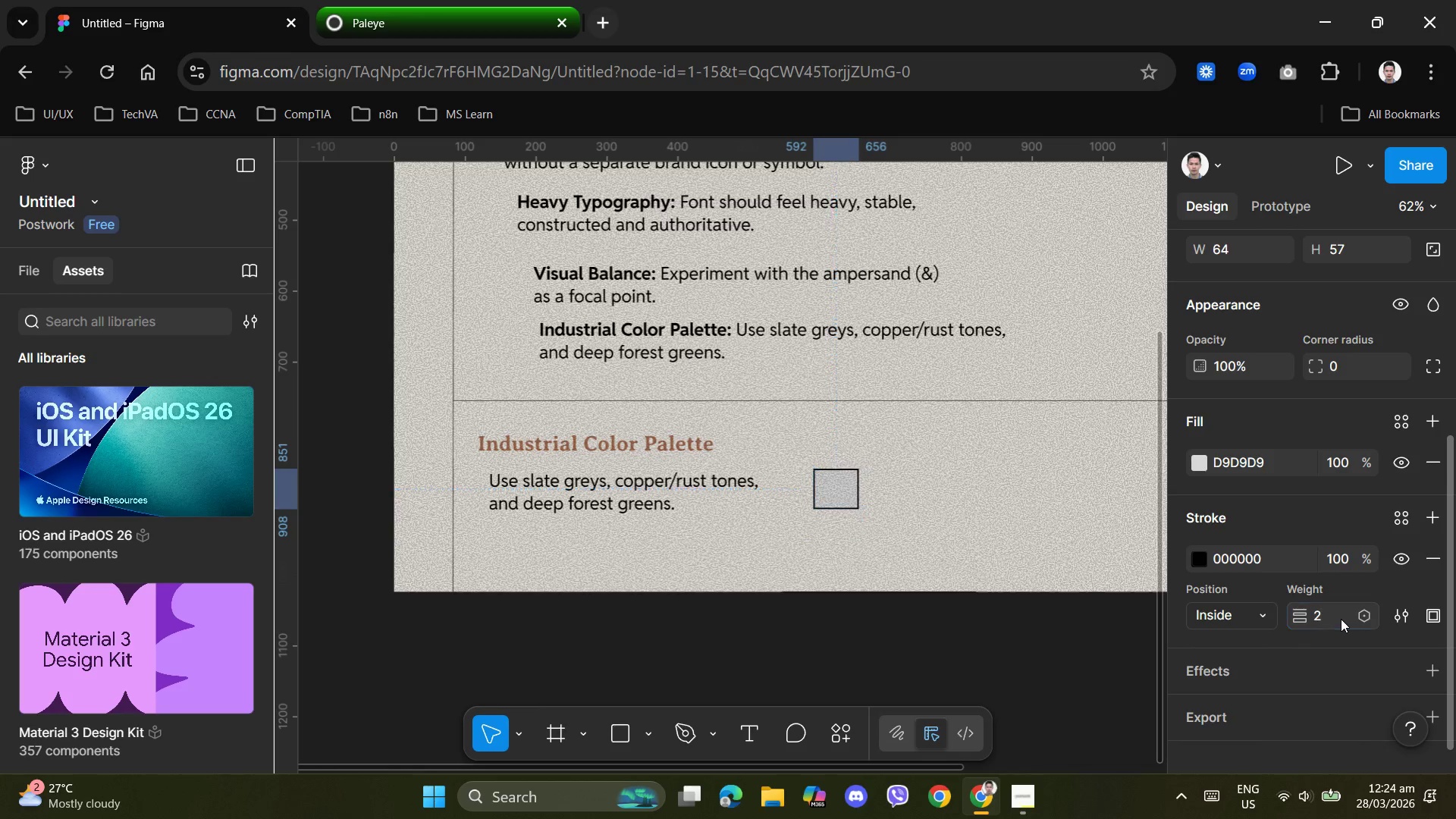 
key(NumpadEnter)
 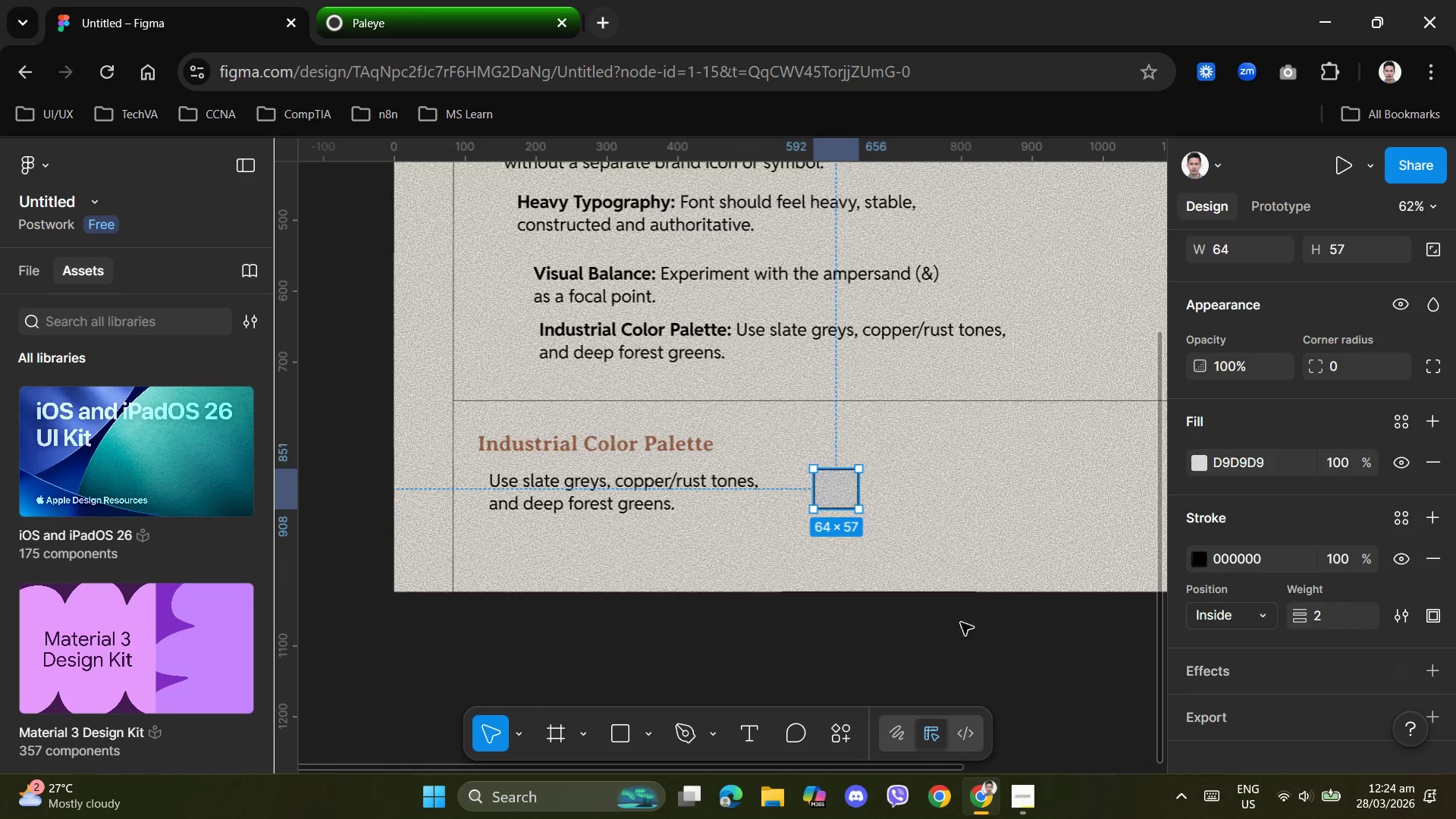 
left_click([985, 491])
 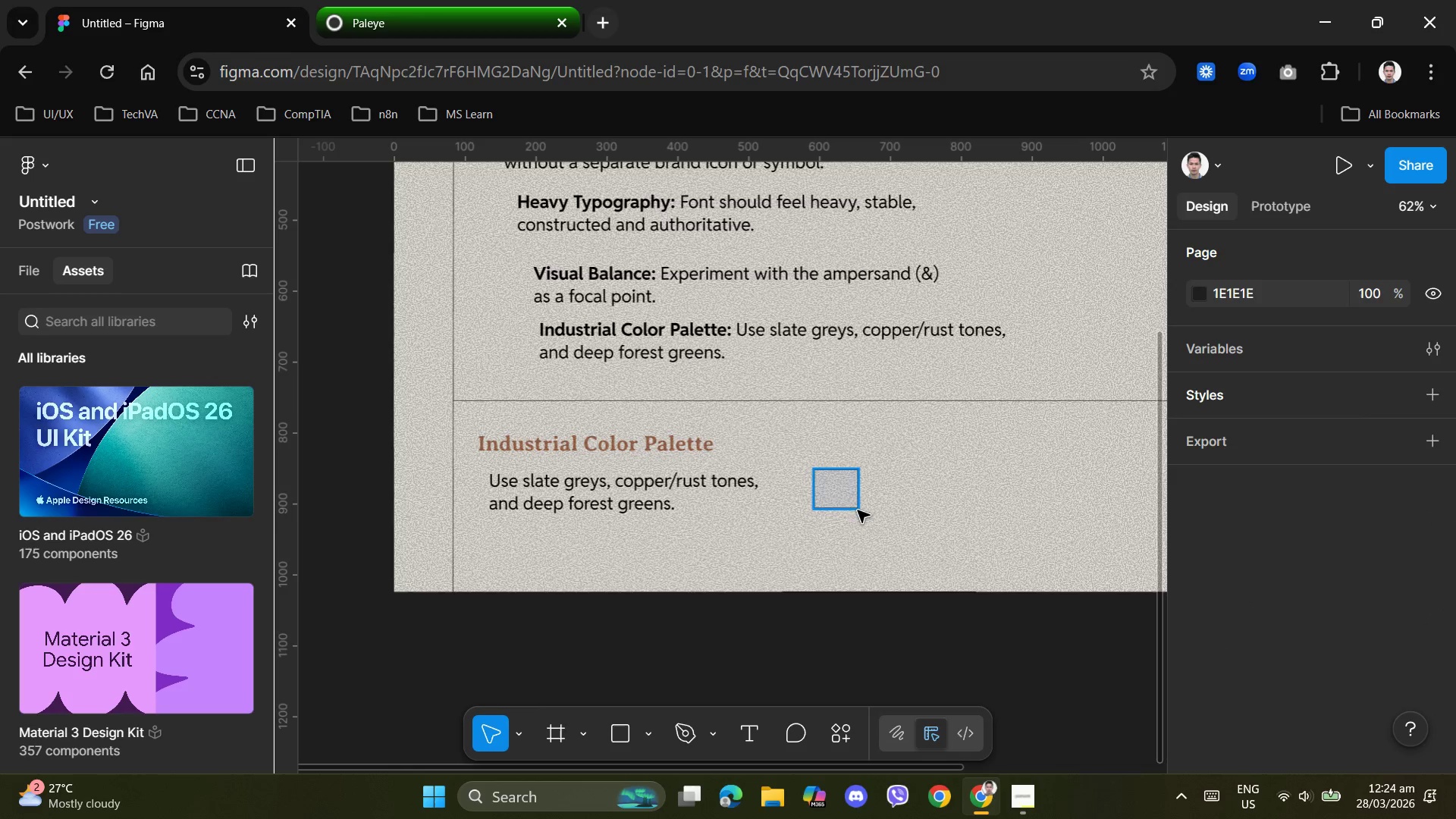 
left_click([941, 496])
 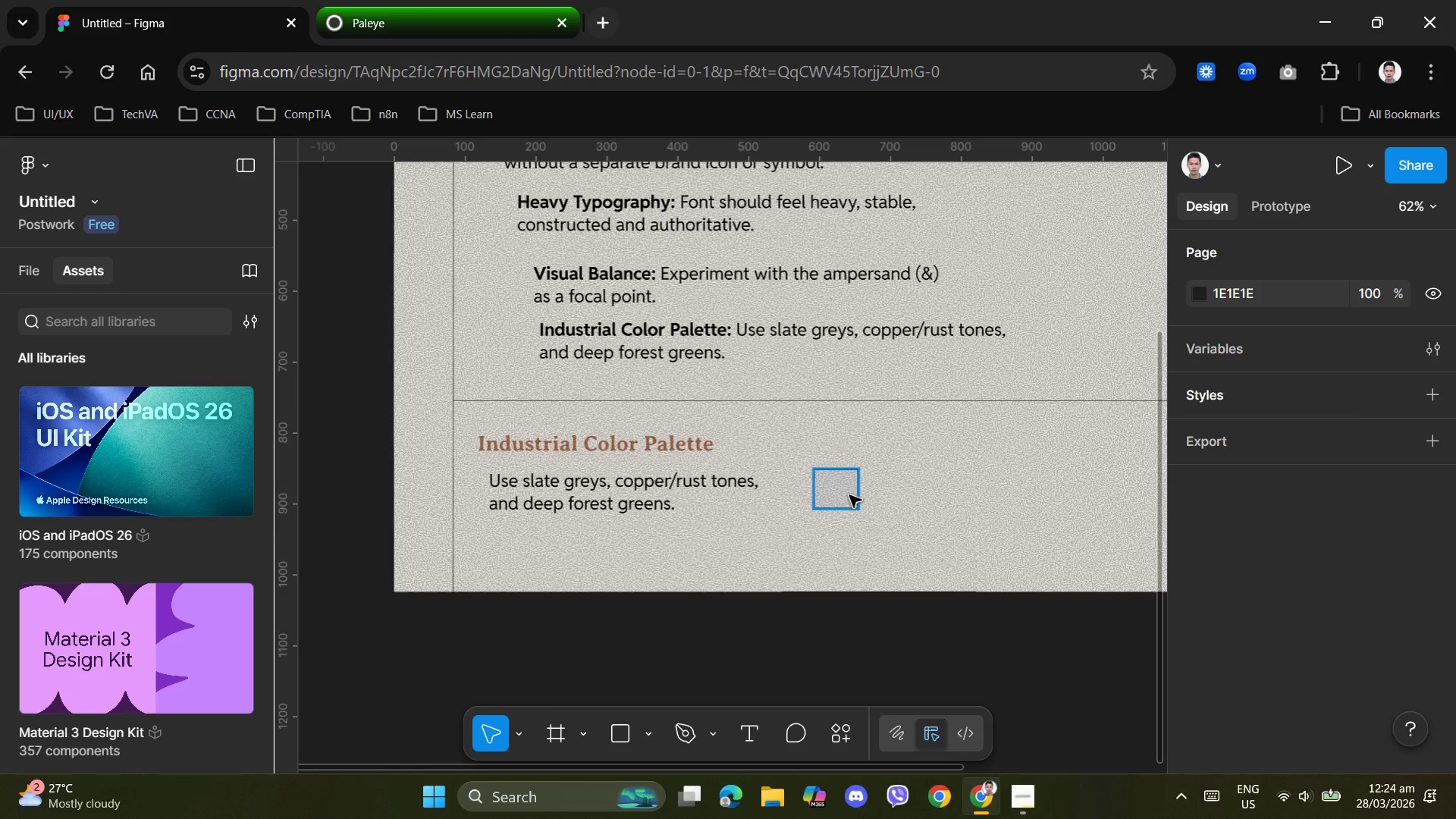 
left_click_drag(start_coordinate=[846, 495], to_coordinate=[852, 480])
 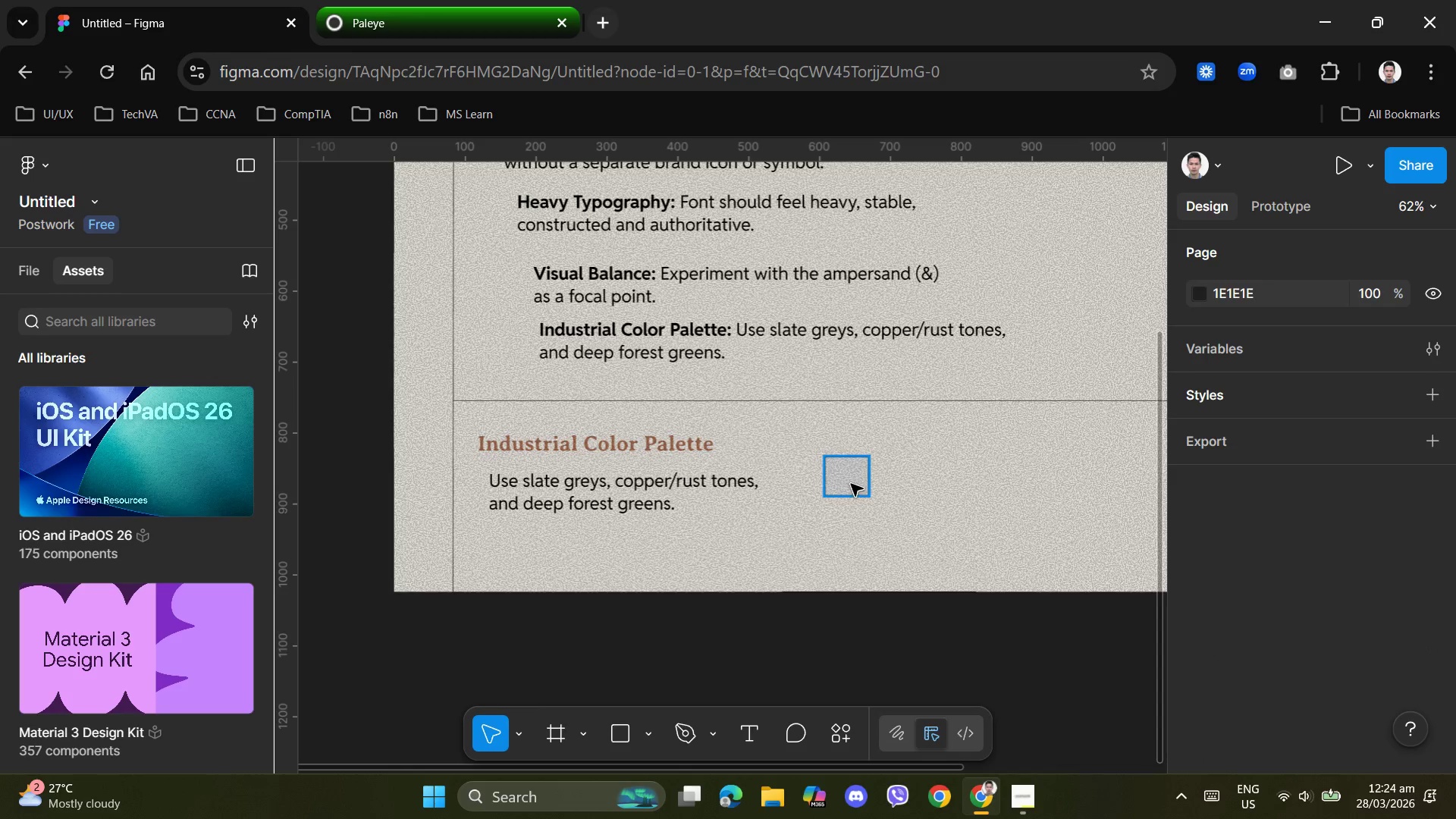 
double_click([851, 484])
 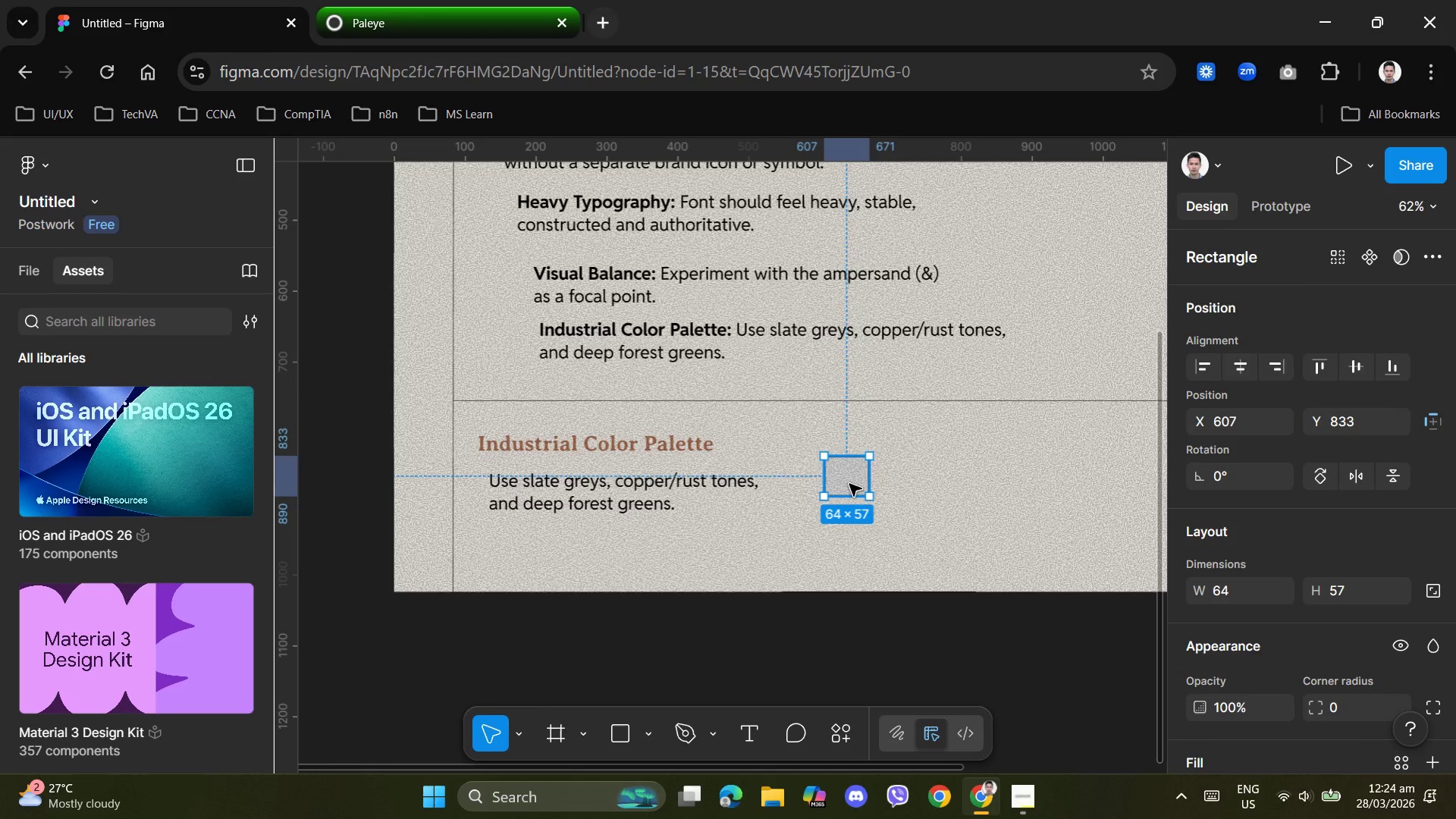 
key(Control+D)
 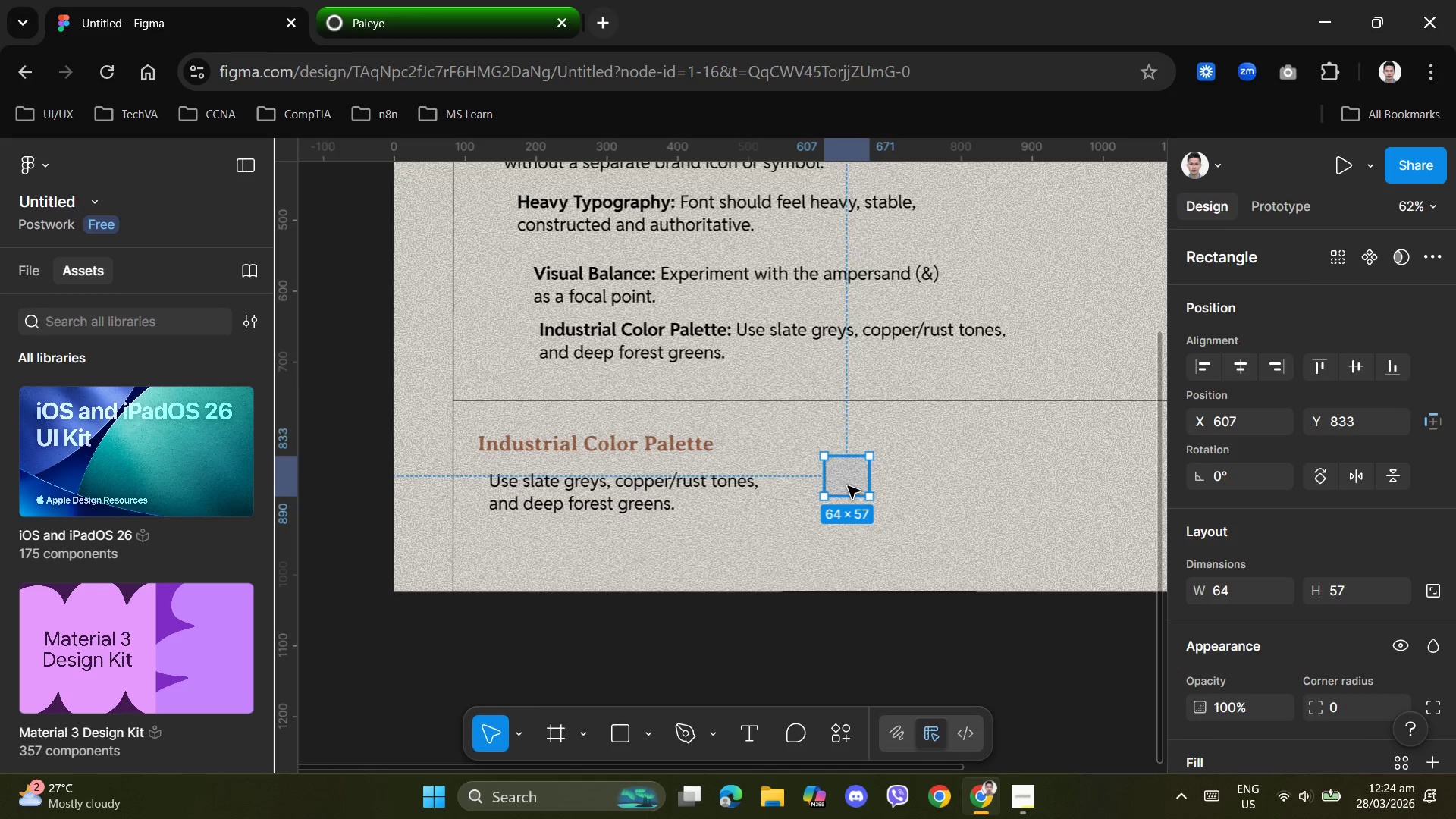 
left_click_drag(start_coordinate=[848, 486], to_coordinate=[909, 488])
 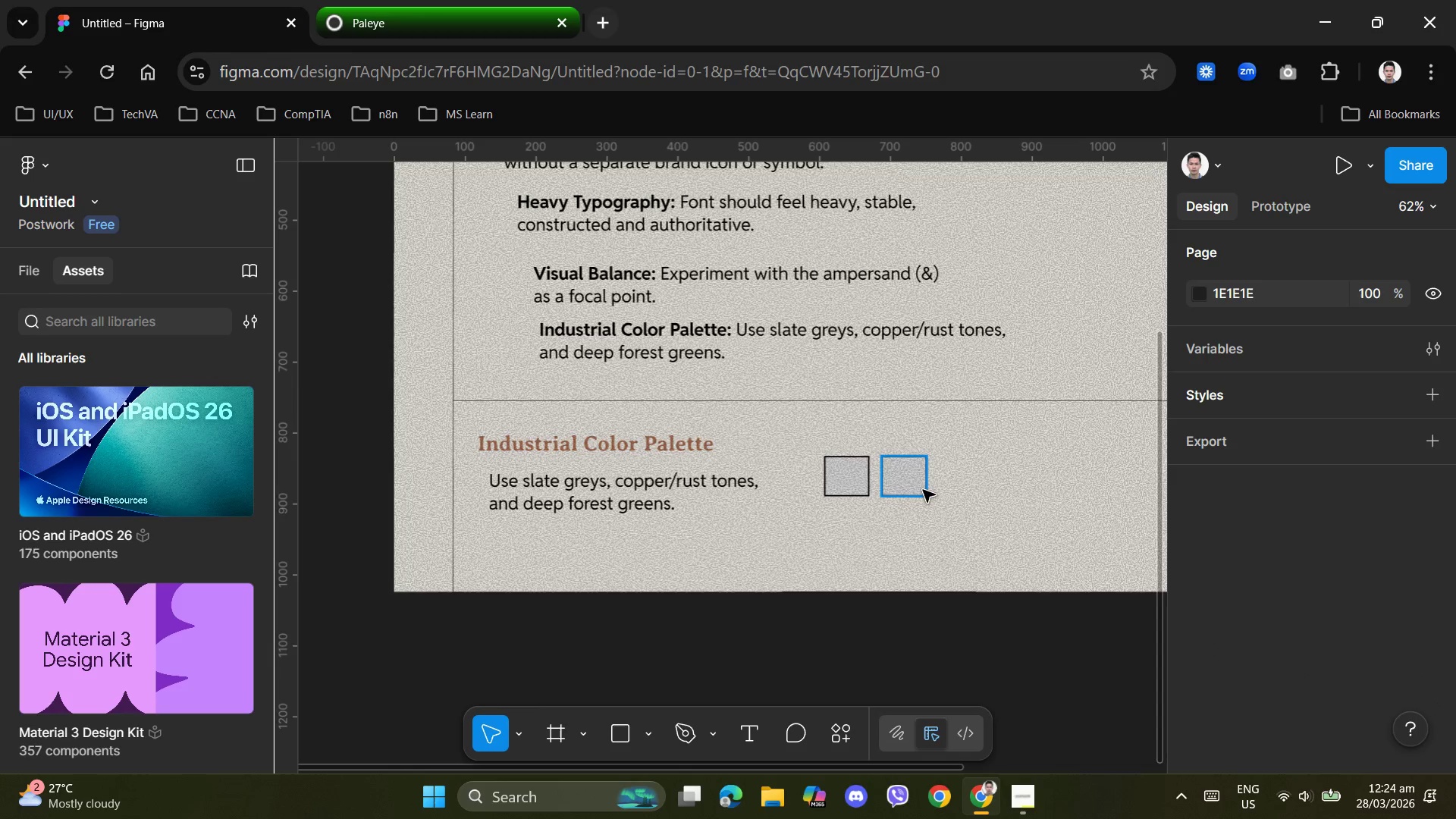 
double_click([912, 485])
 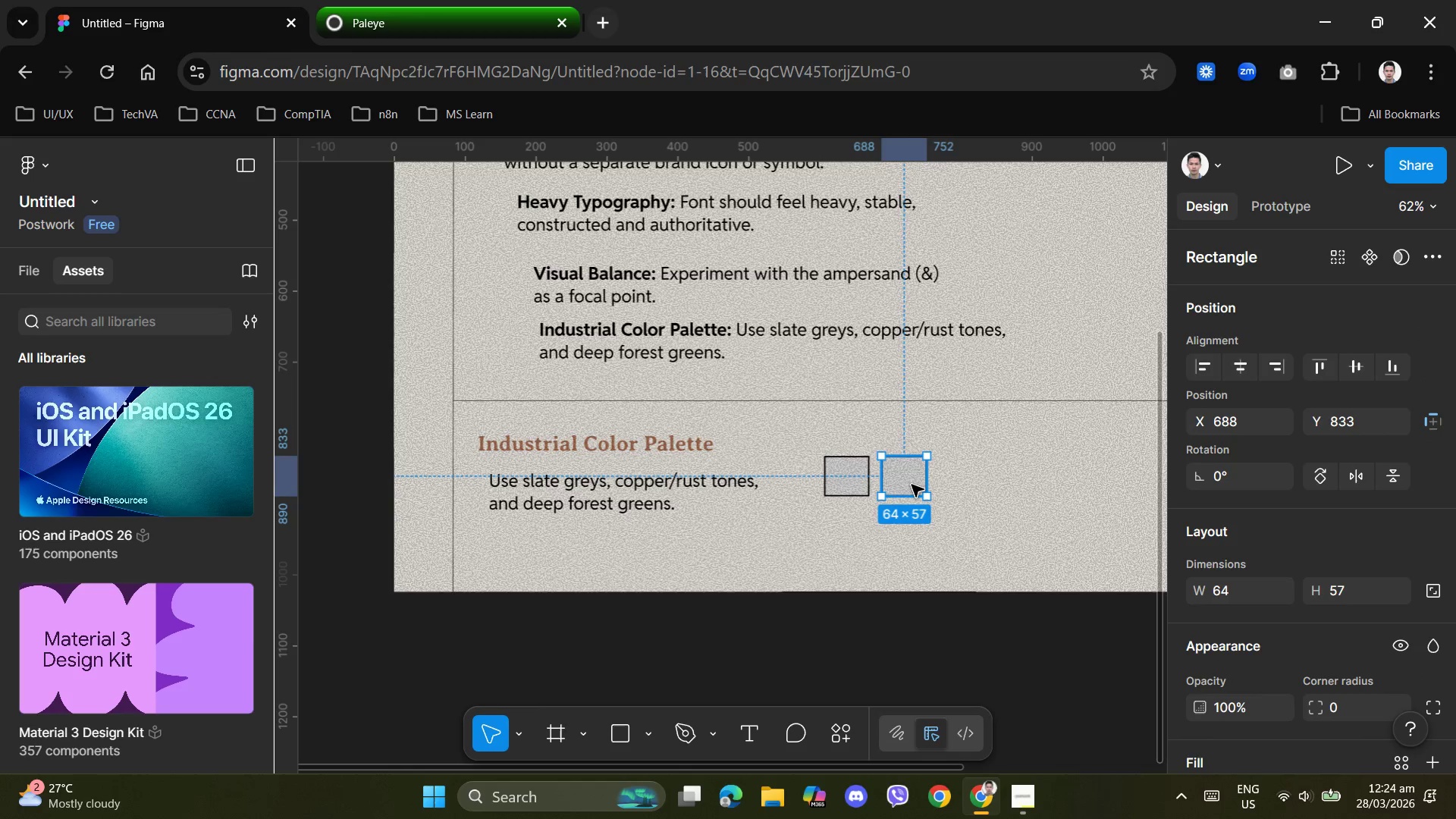 
key(Control+D)
 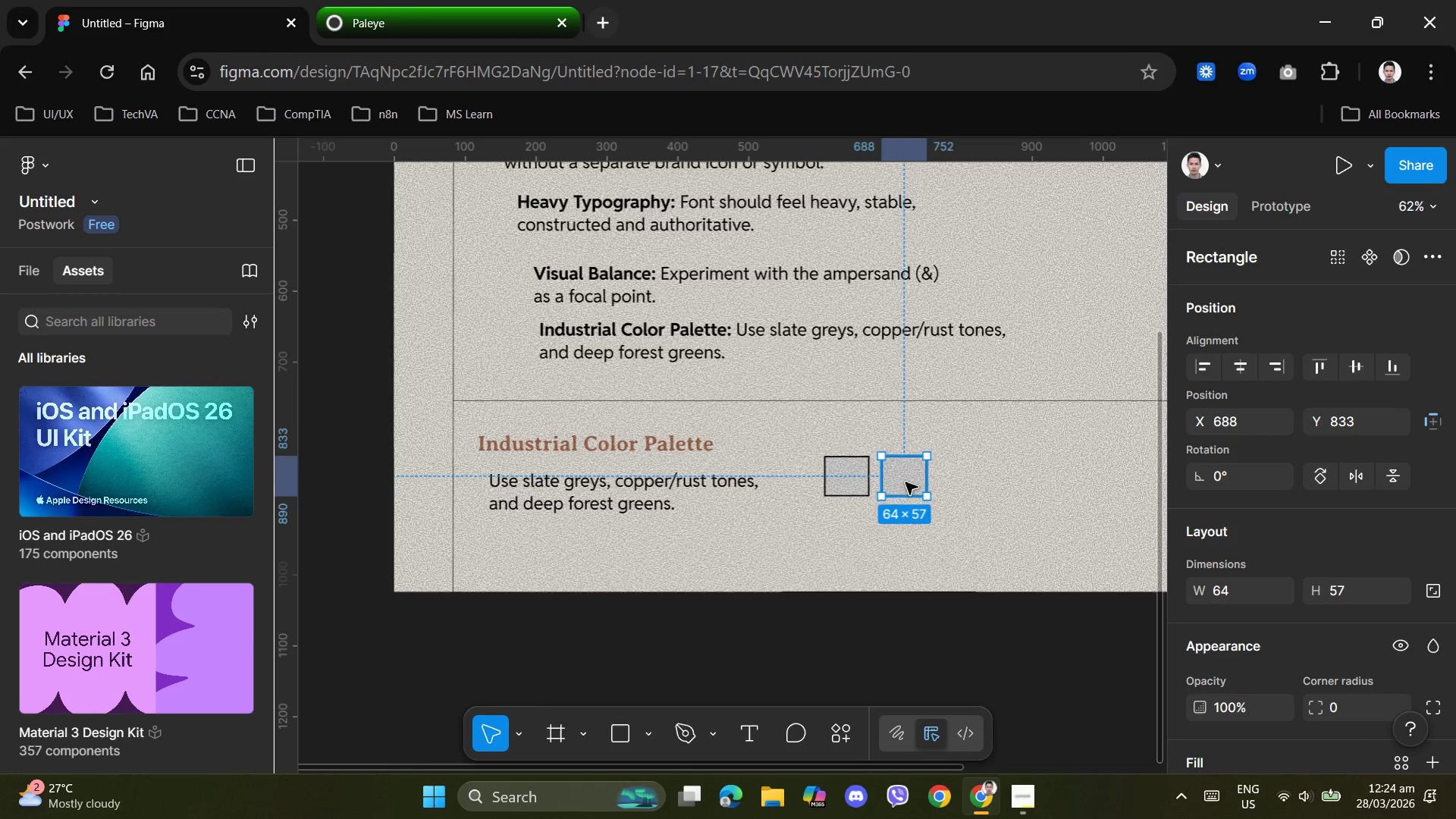 
left_click_drag(start_coordinate=[905, 482], to_coordinate=[961, 482])